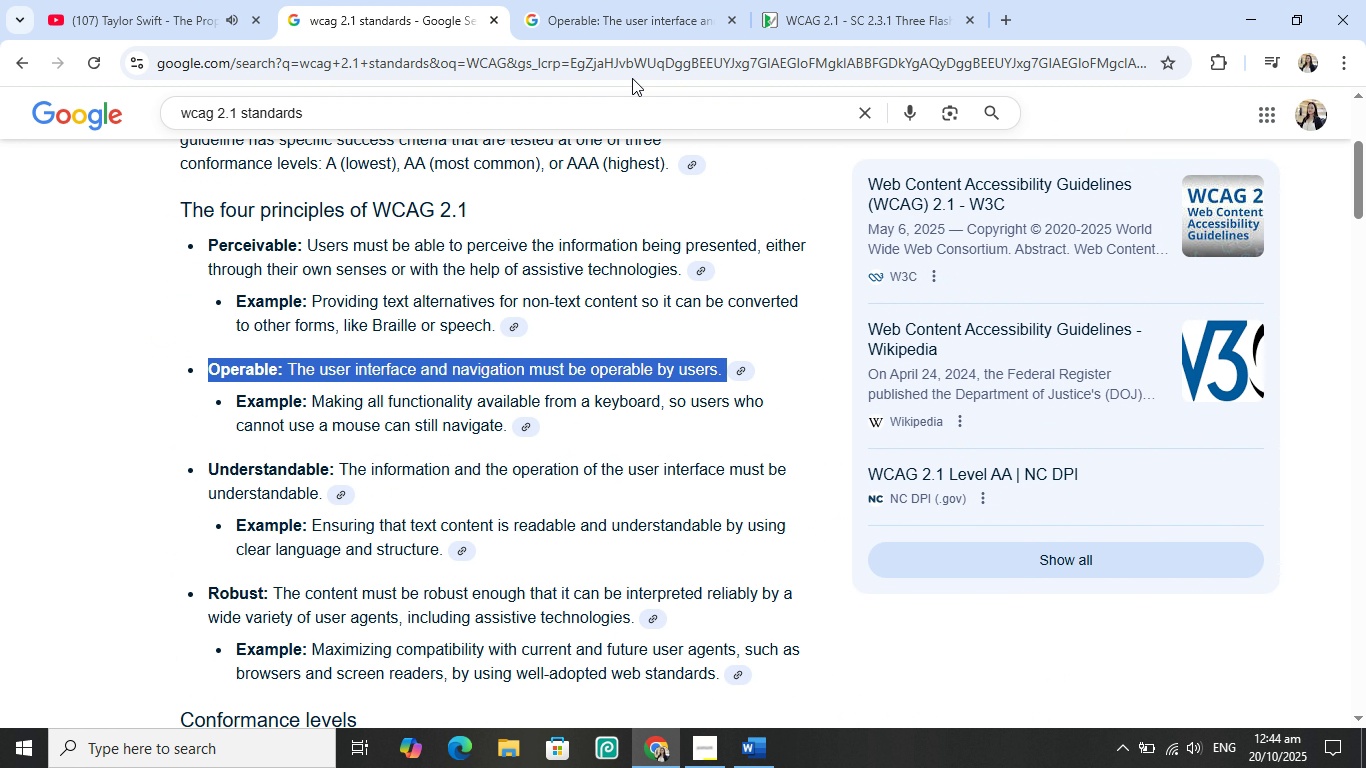 
left_click([637, 12])
 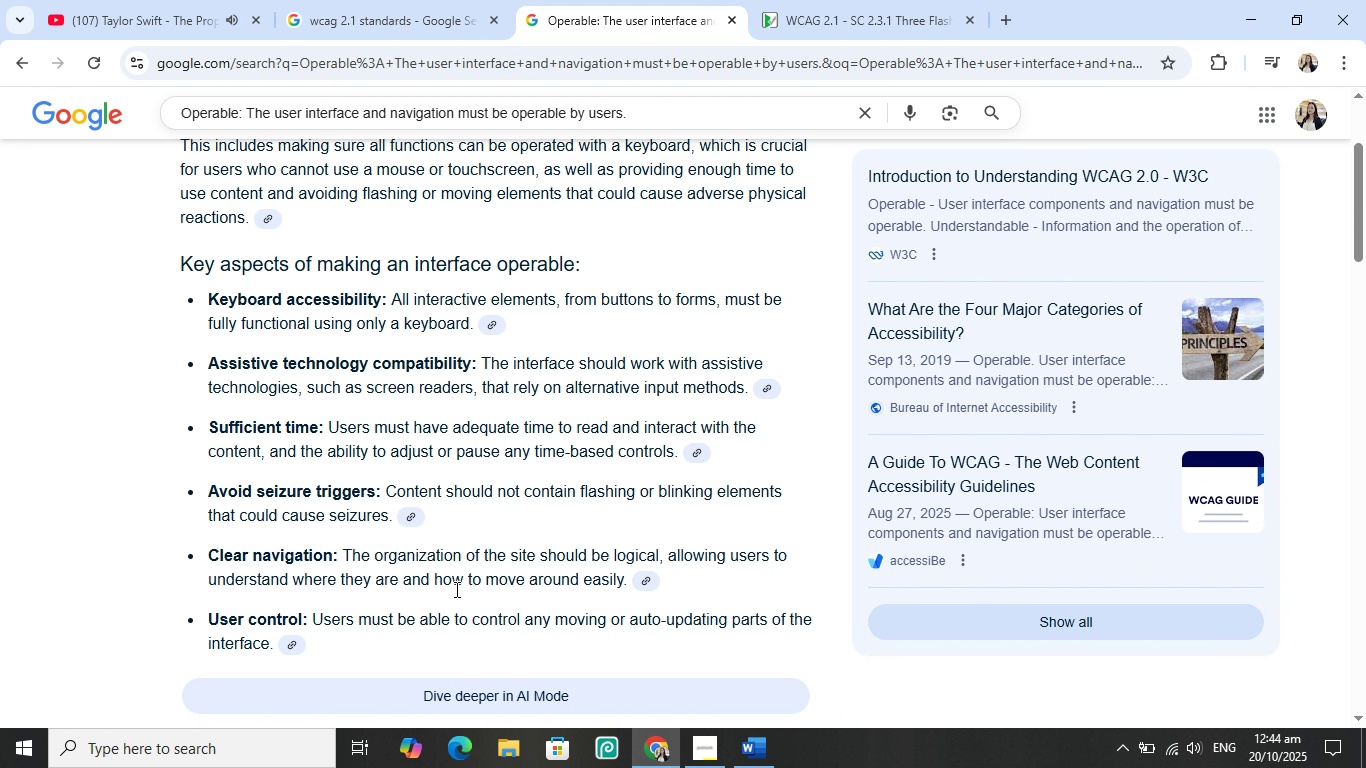 
scroll: coordinate [455, 589], scroll_direction: none, amount: 0.0
 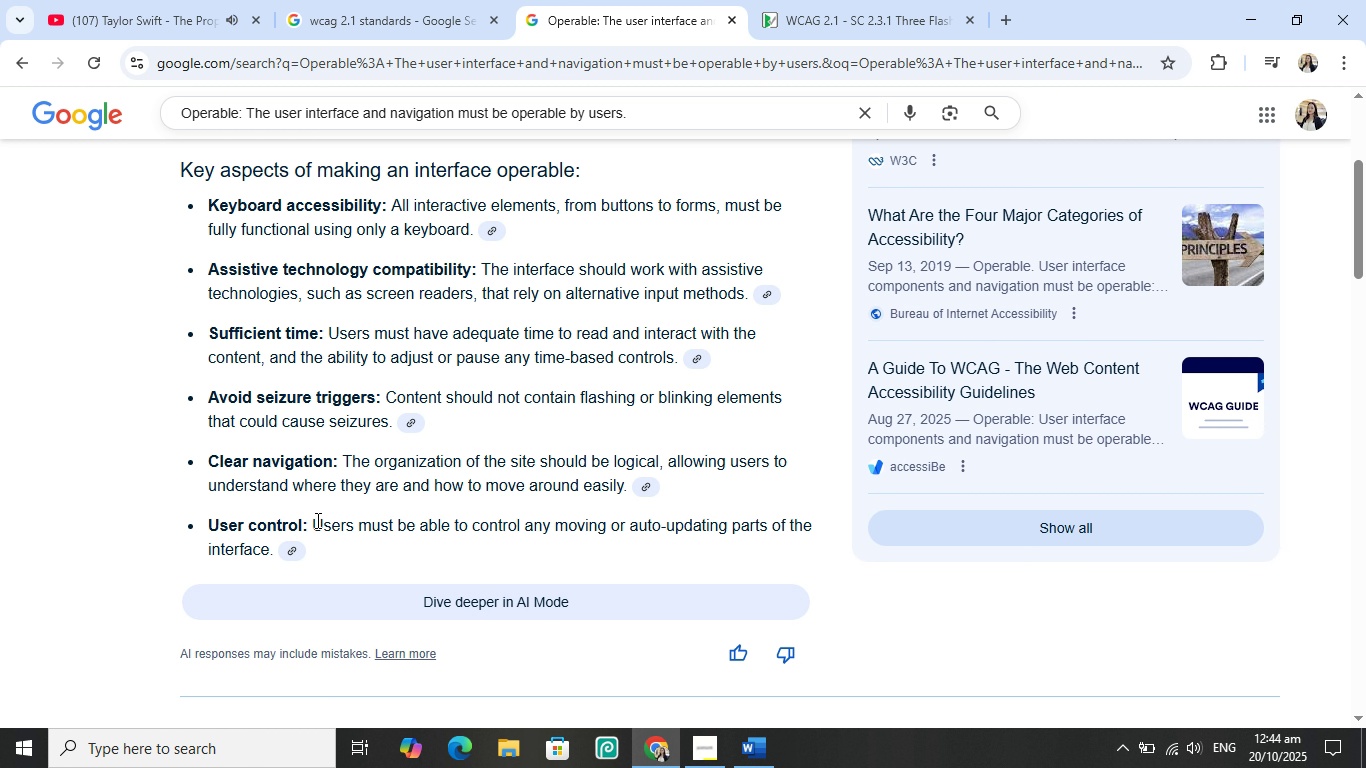 
wait(5.41)
 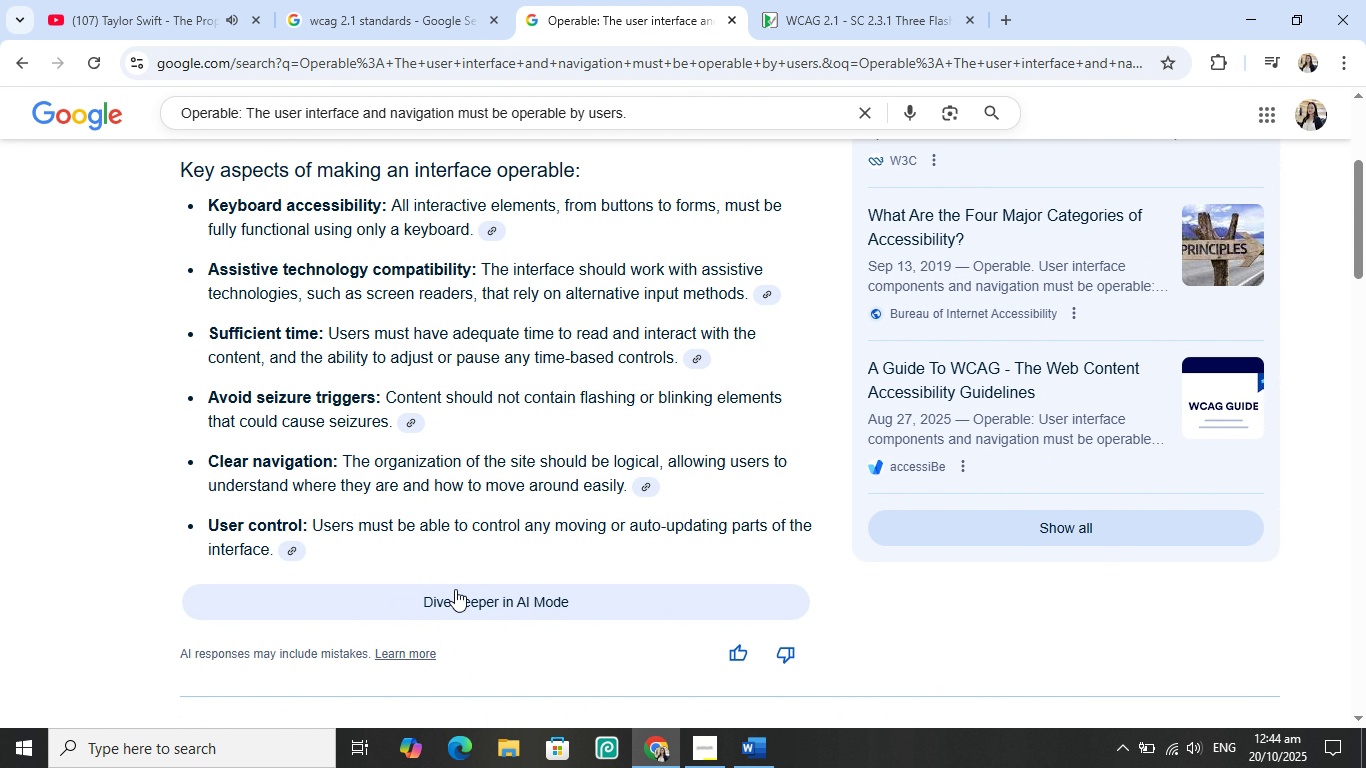 
scroll: coordinate [307, 496], scroll_direction: down, amount: 1.0
 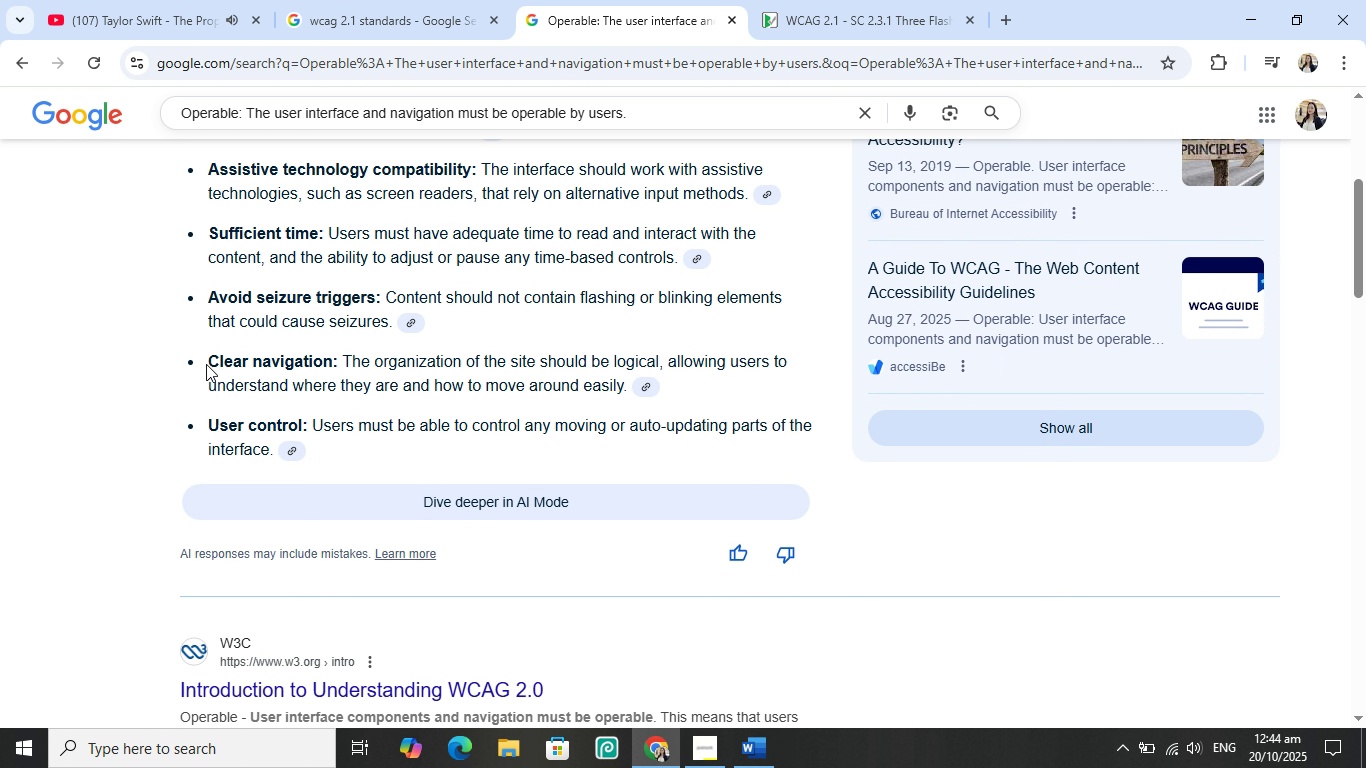 
left_click([206, 360])
 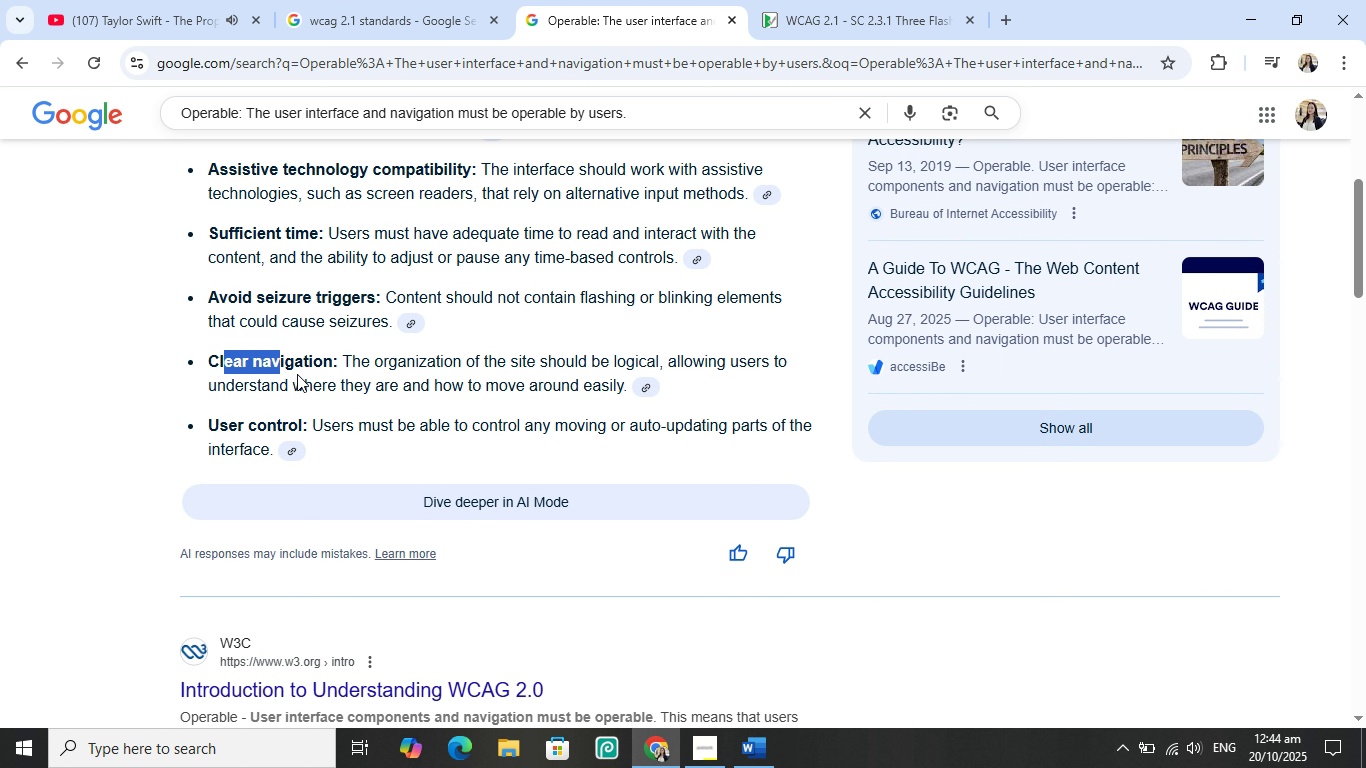 
left_click_drag(start_coordinate=[222, 363], to_coordinate=[630, 396])
 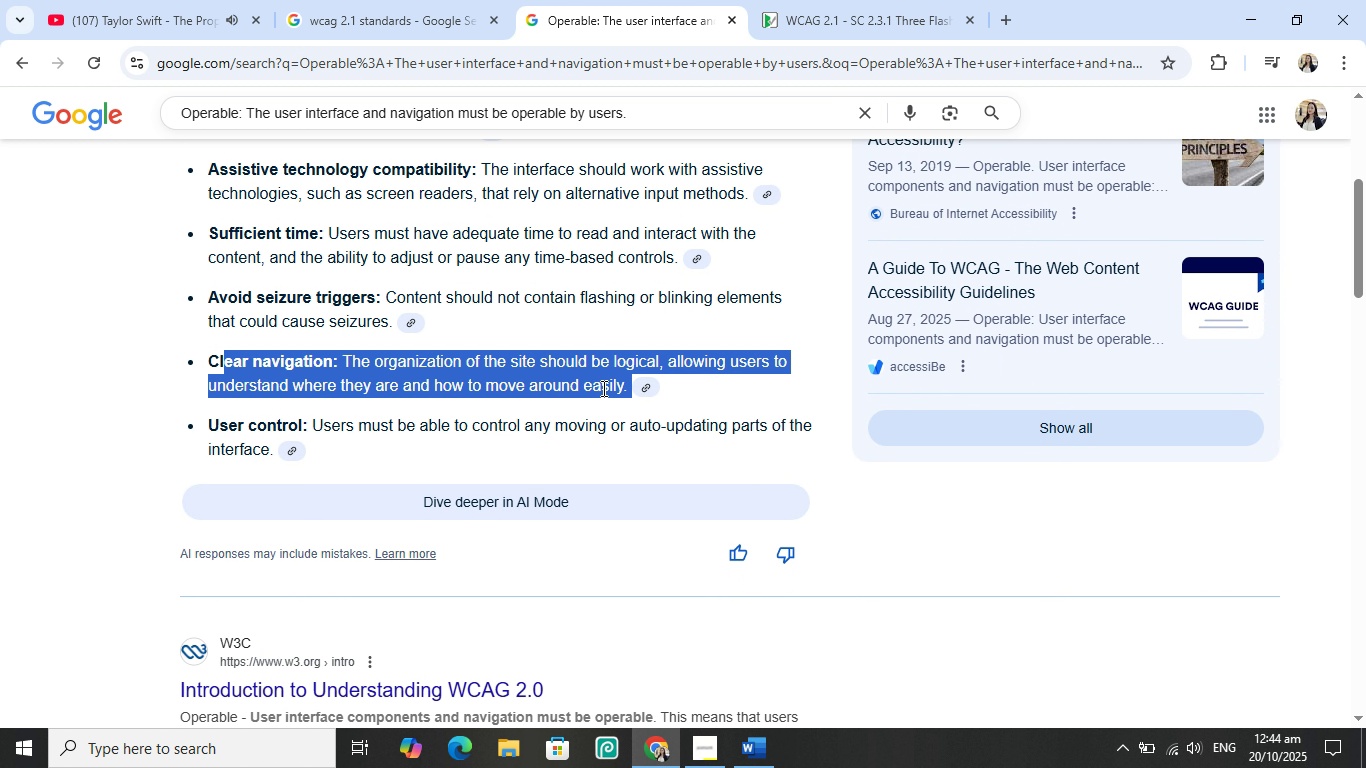 
key(Control+C)
 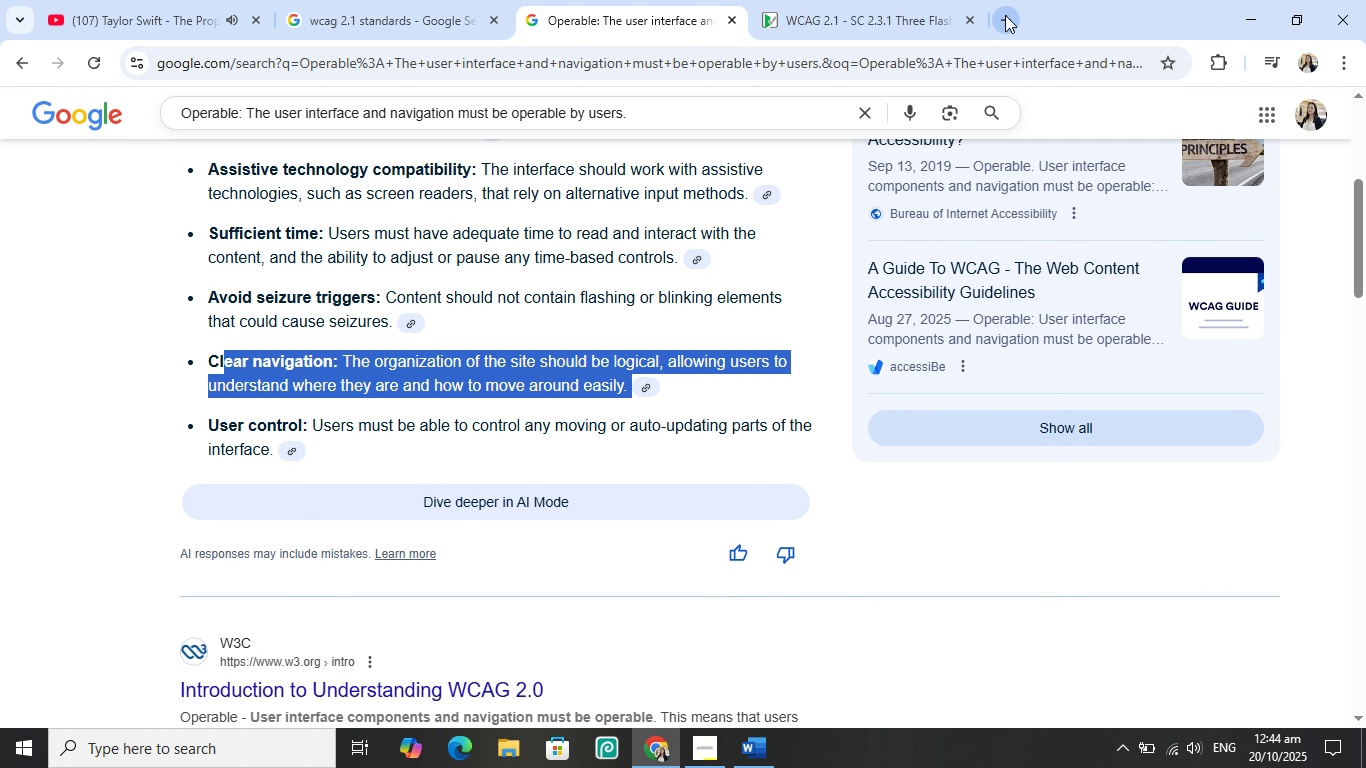 
left_click([1005, 15])
 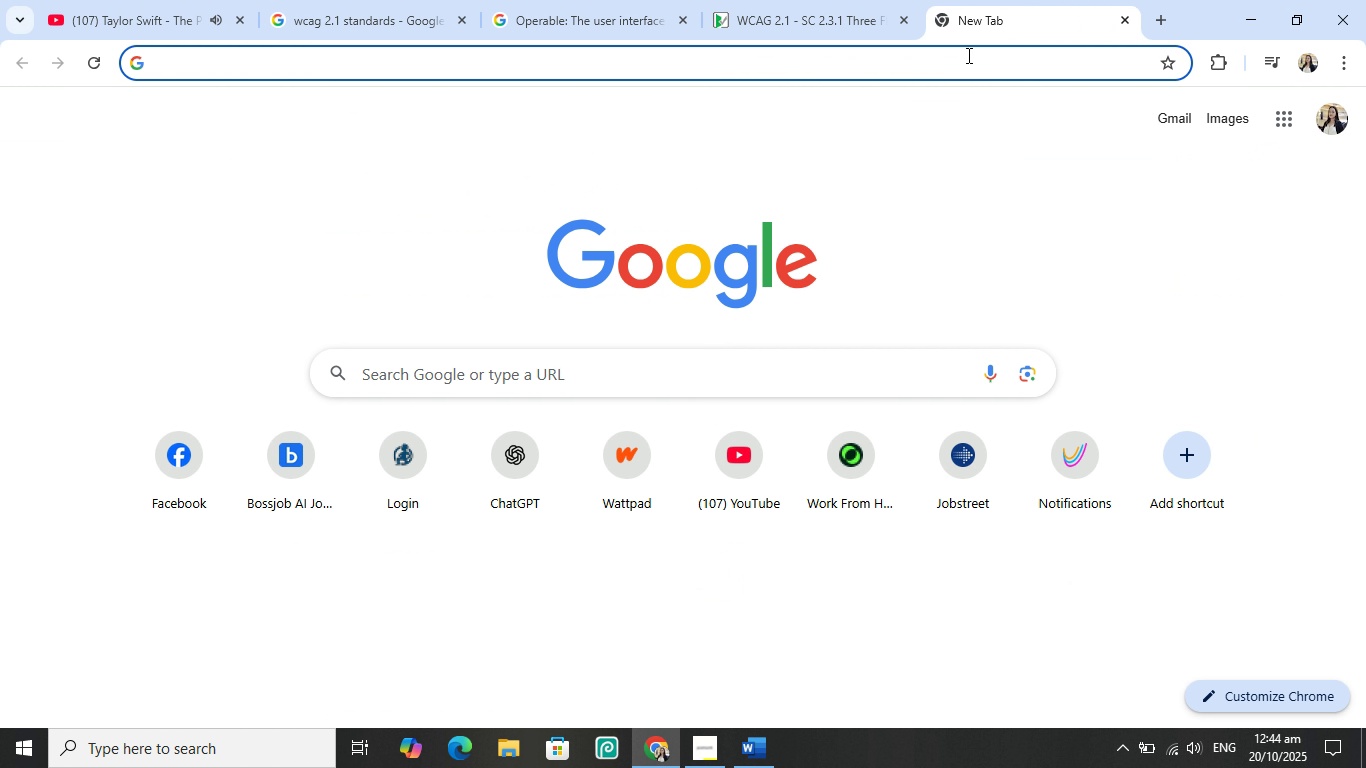 
key(Control+V)
 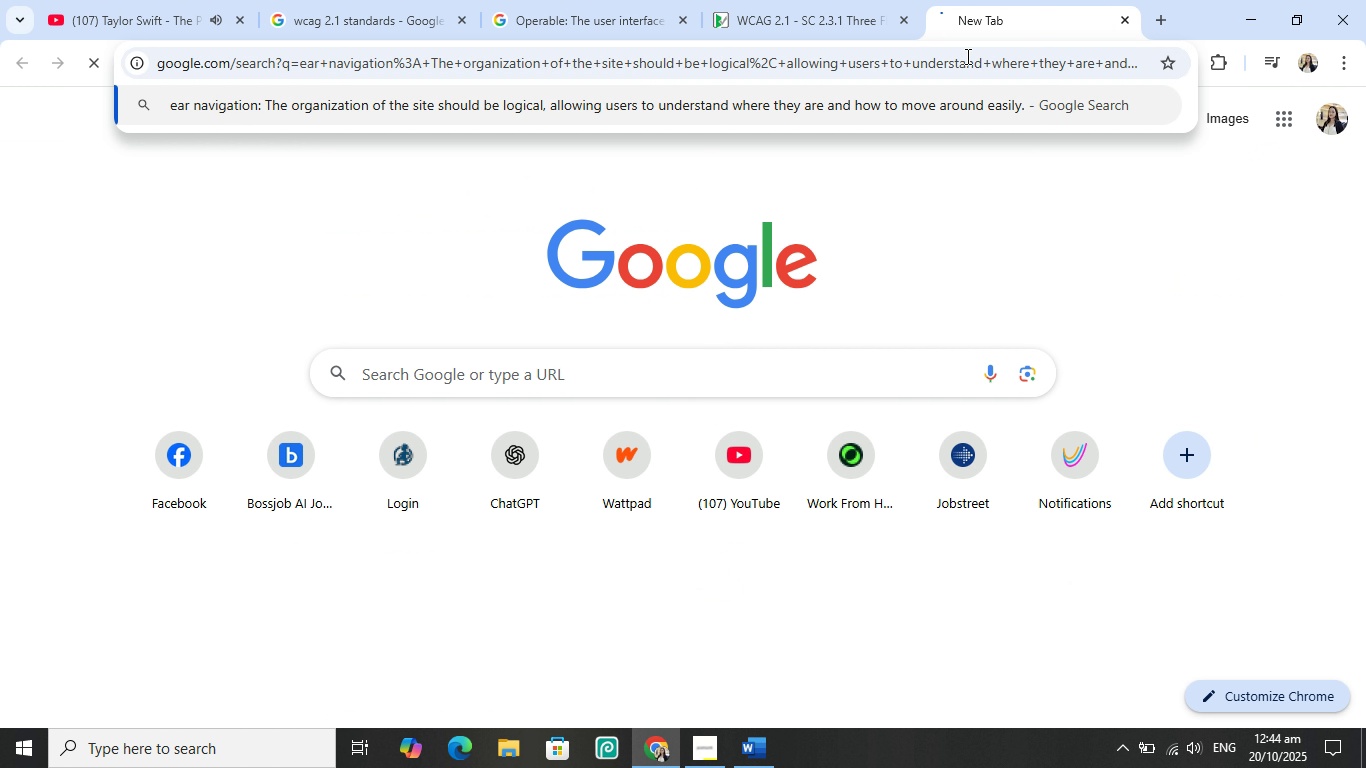 
key(Enter)
 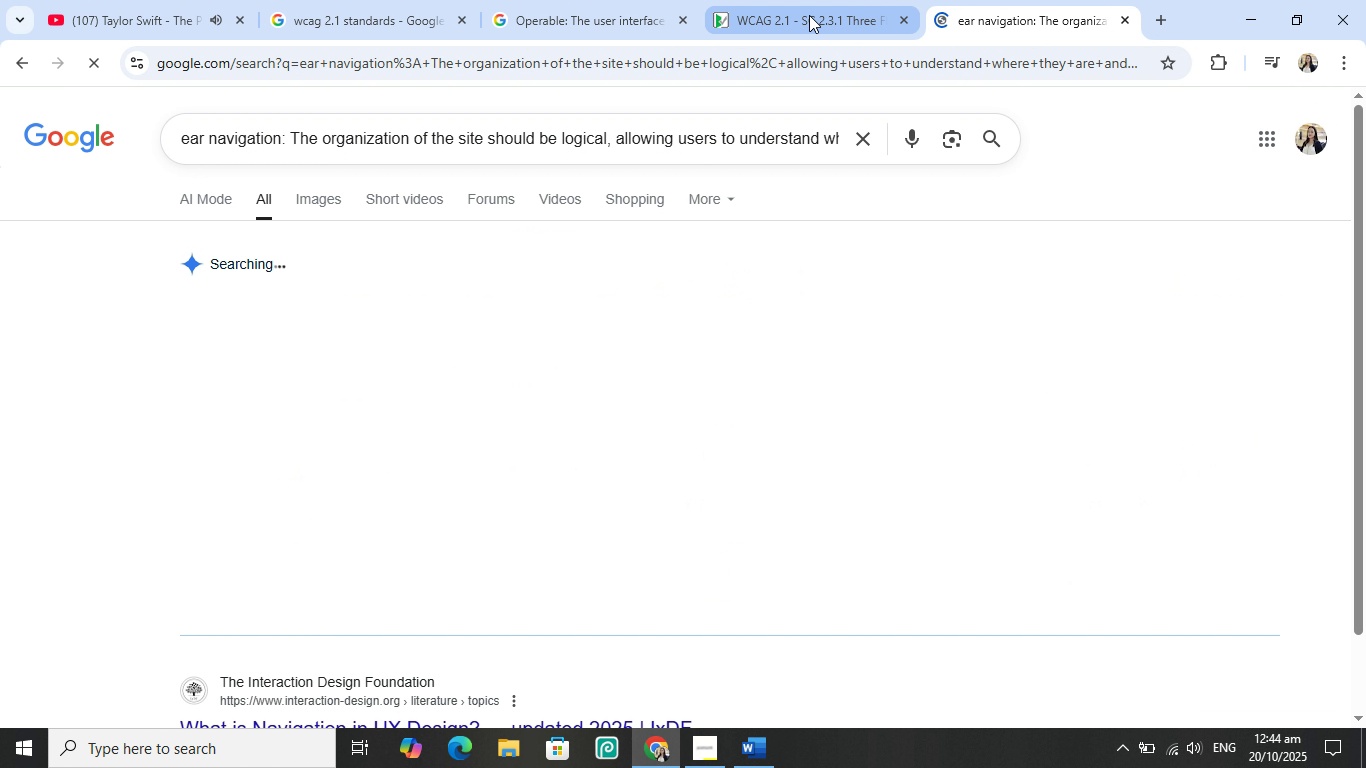 
left_click([809, 15])
 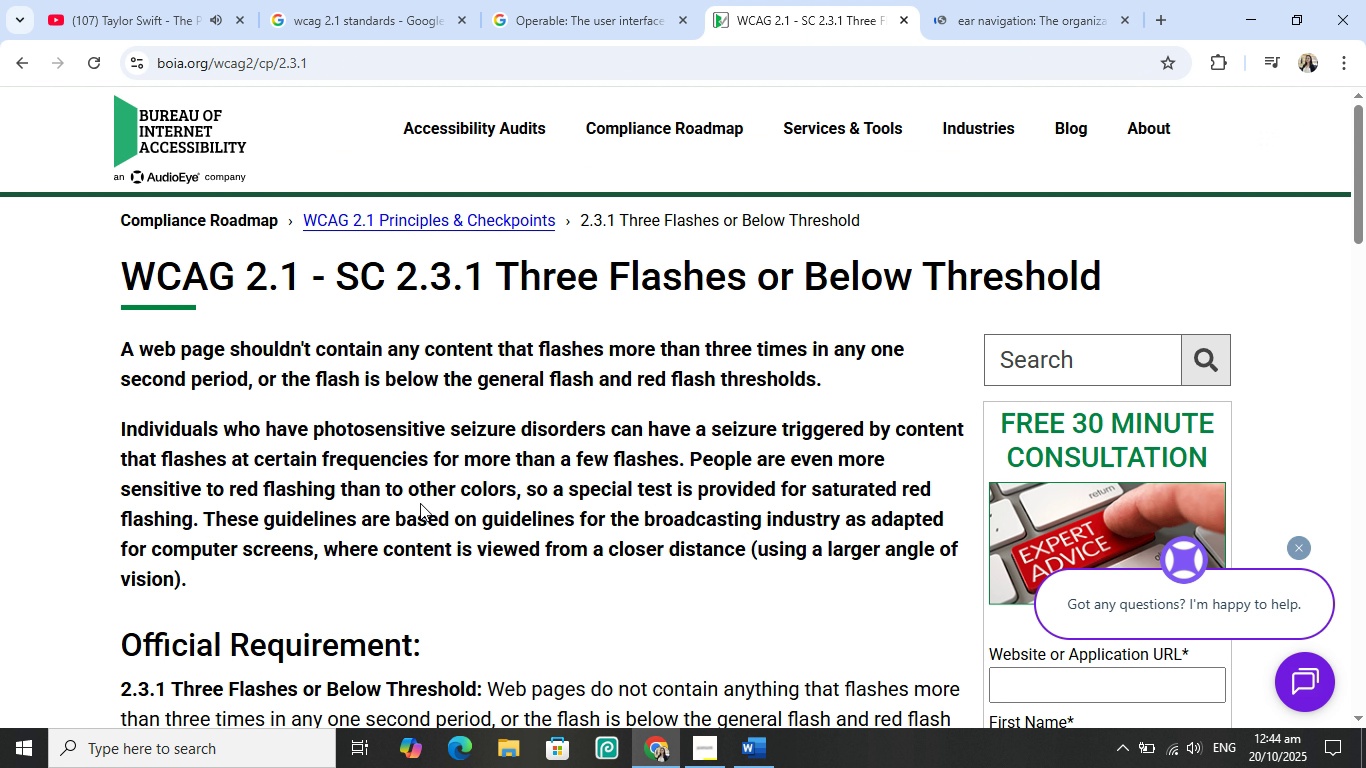 
scroll: coordinate [419, 504], scroll_direction: down, amount: 2.0
 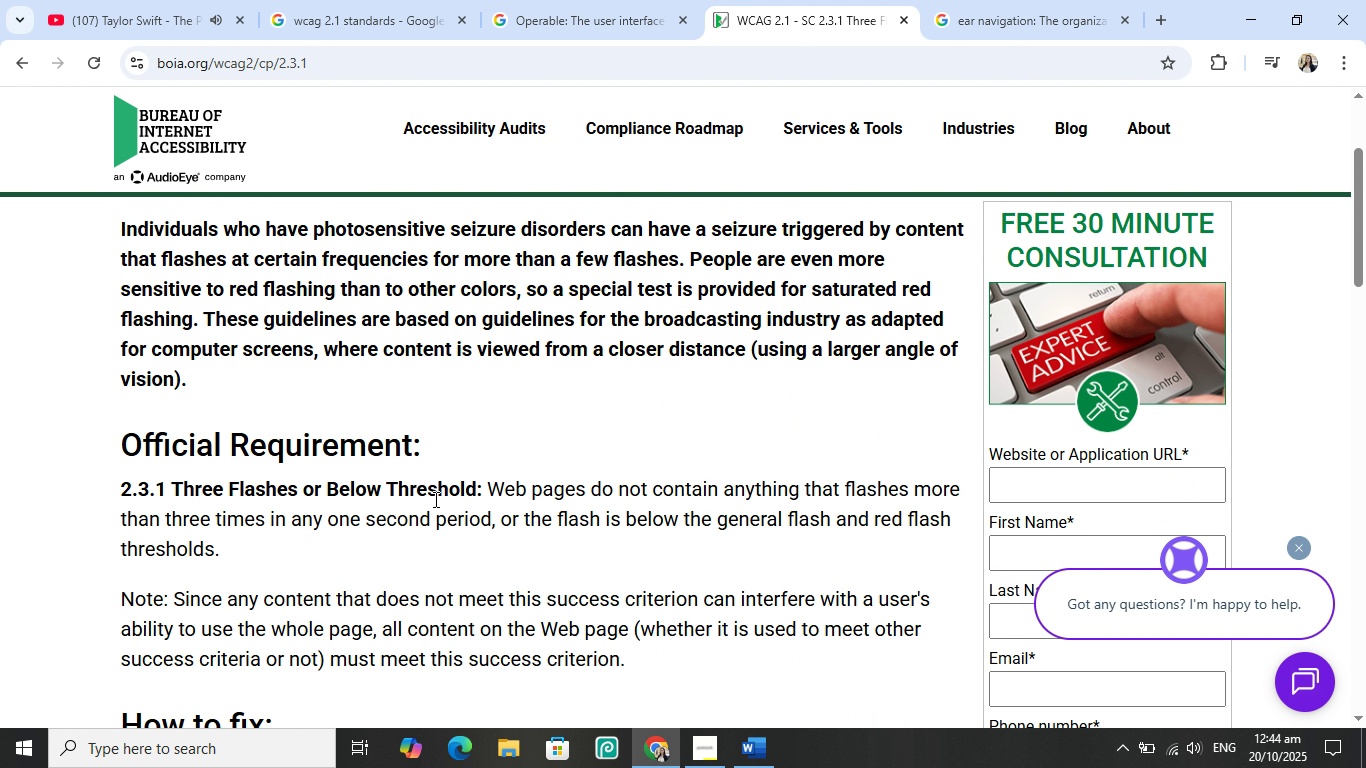 
scroll: coordinate [475, 353], scroll_direction: up, amount: 4.0
 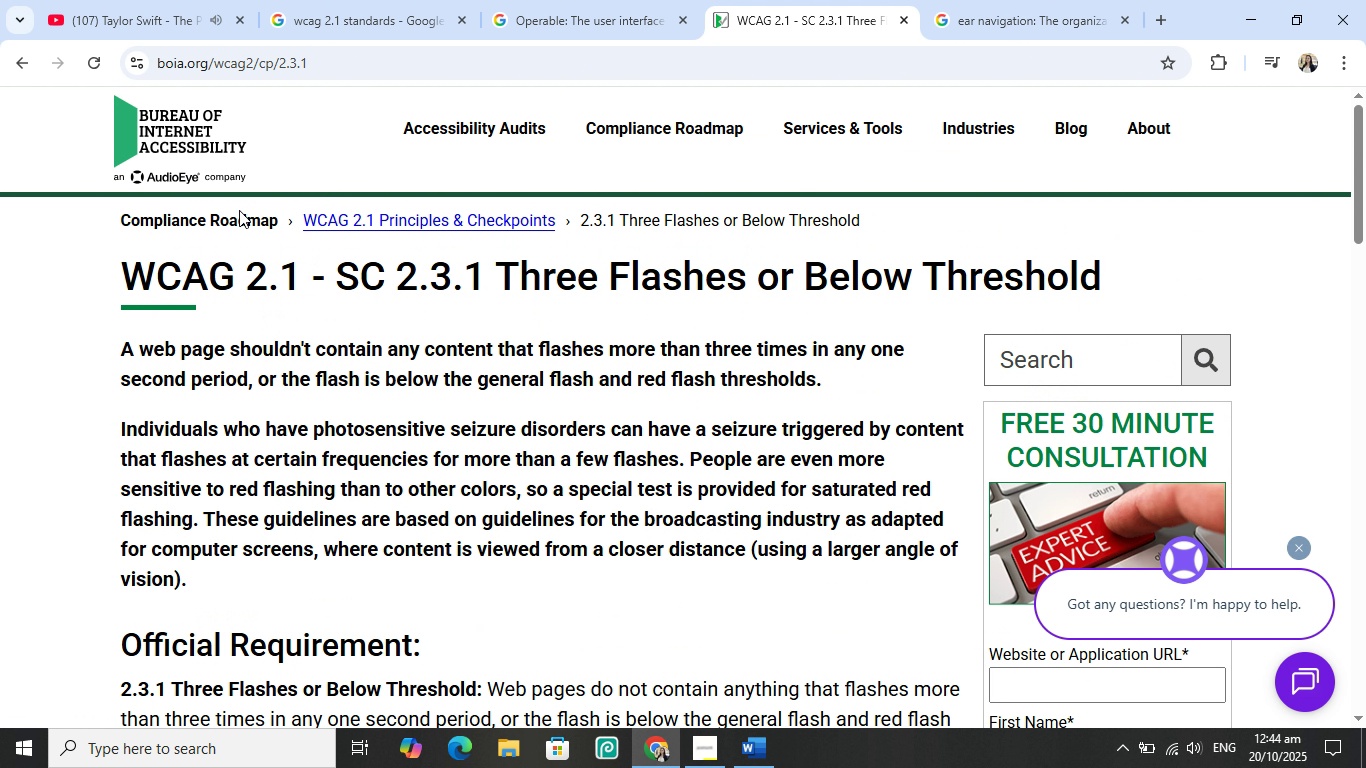 
left_click([341, 216])
 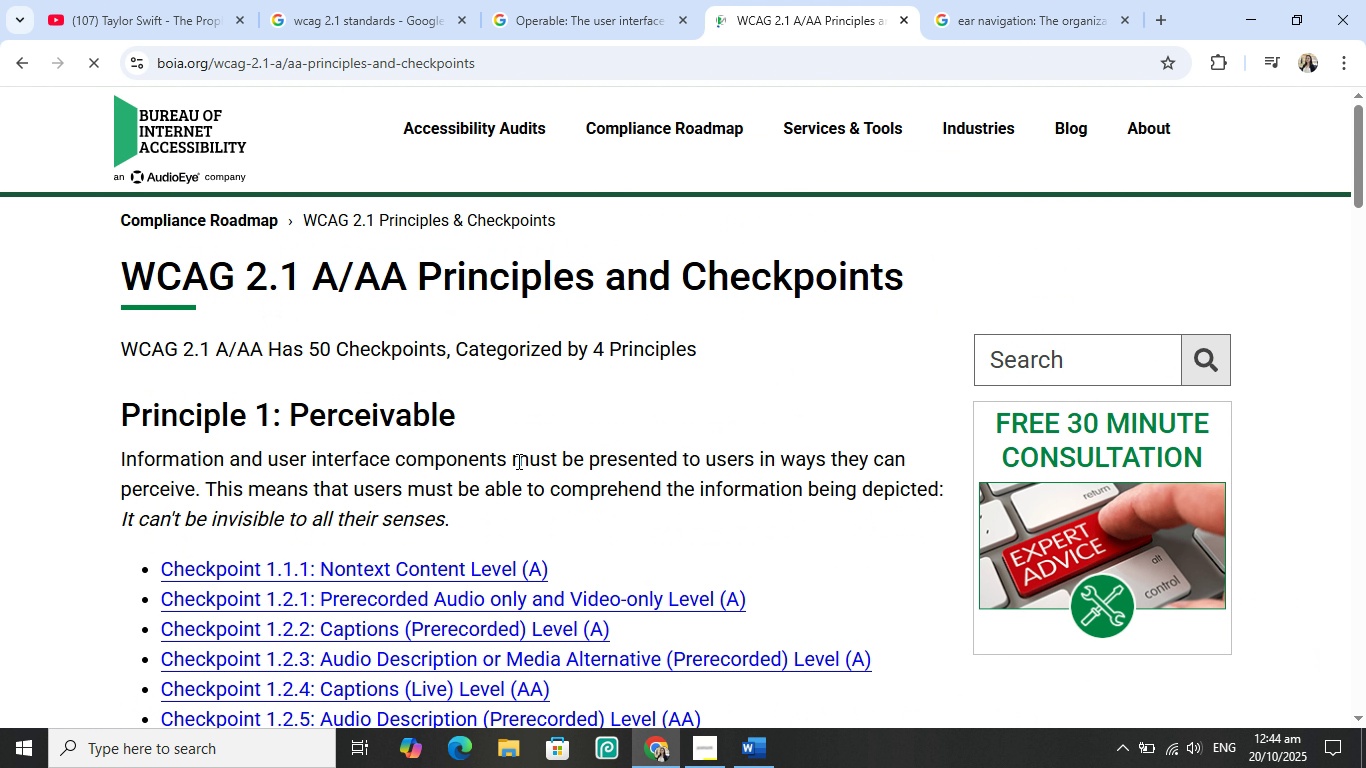 
scroll: coordinate [524, 433], scroll_direction: down, amount: 7.0
 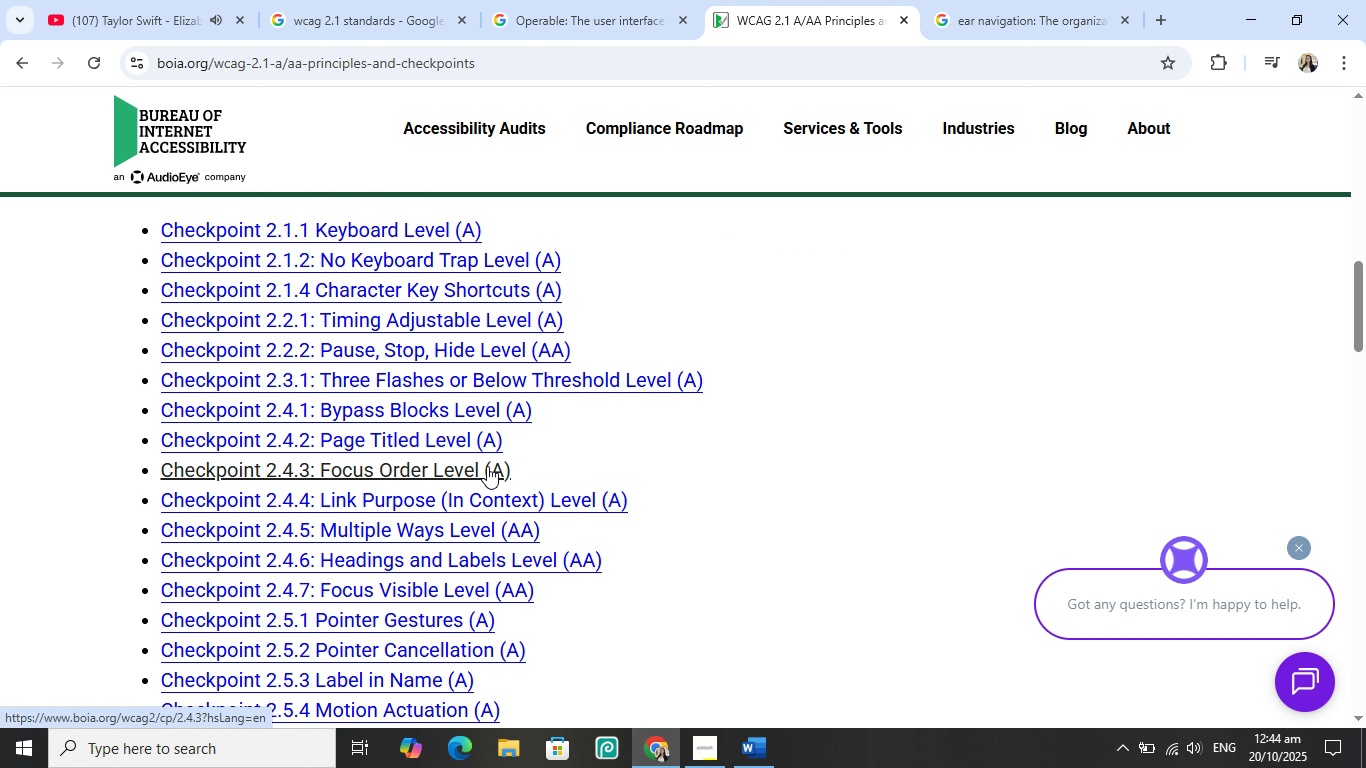 
left_click([487, 466])
 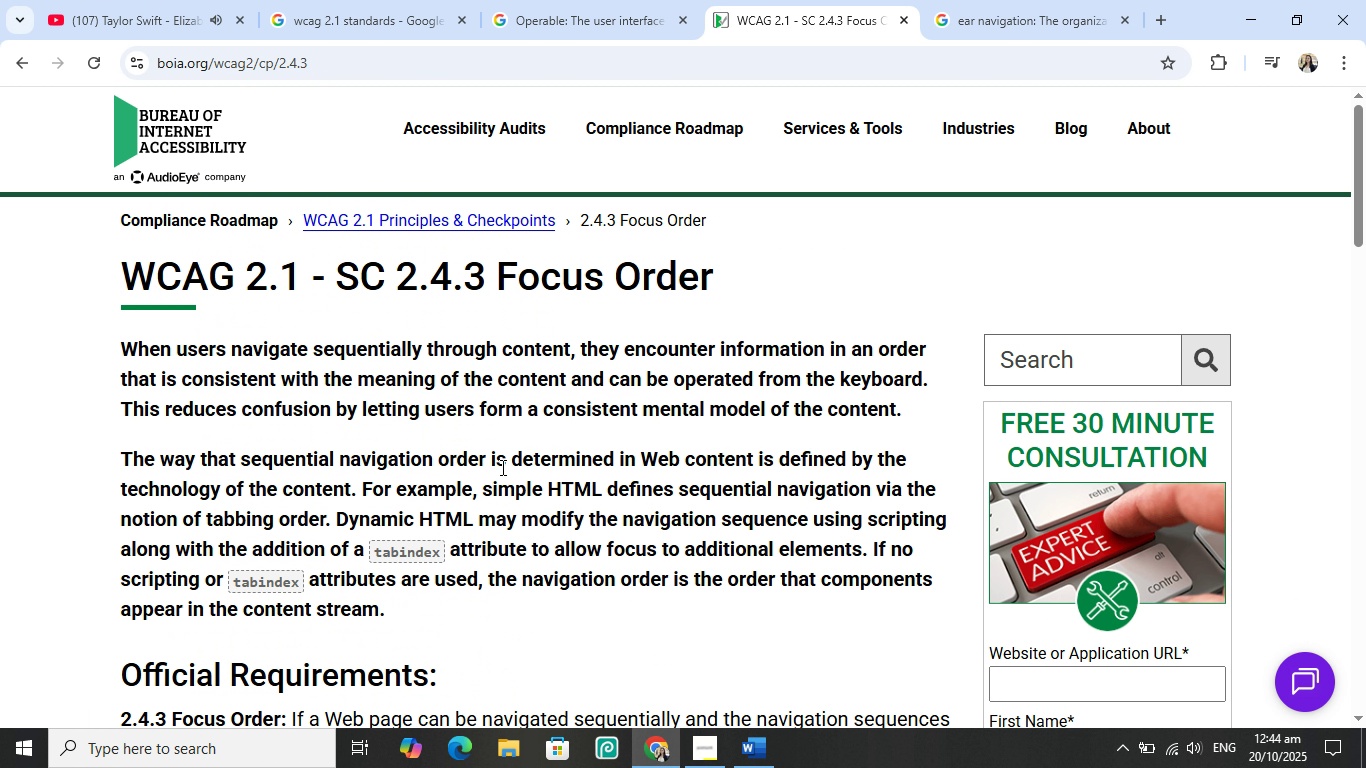 
wait(9.12)
 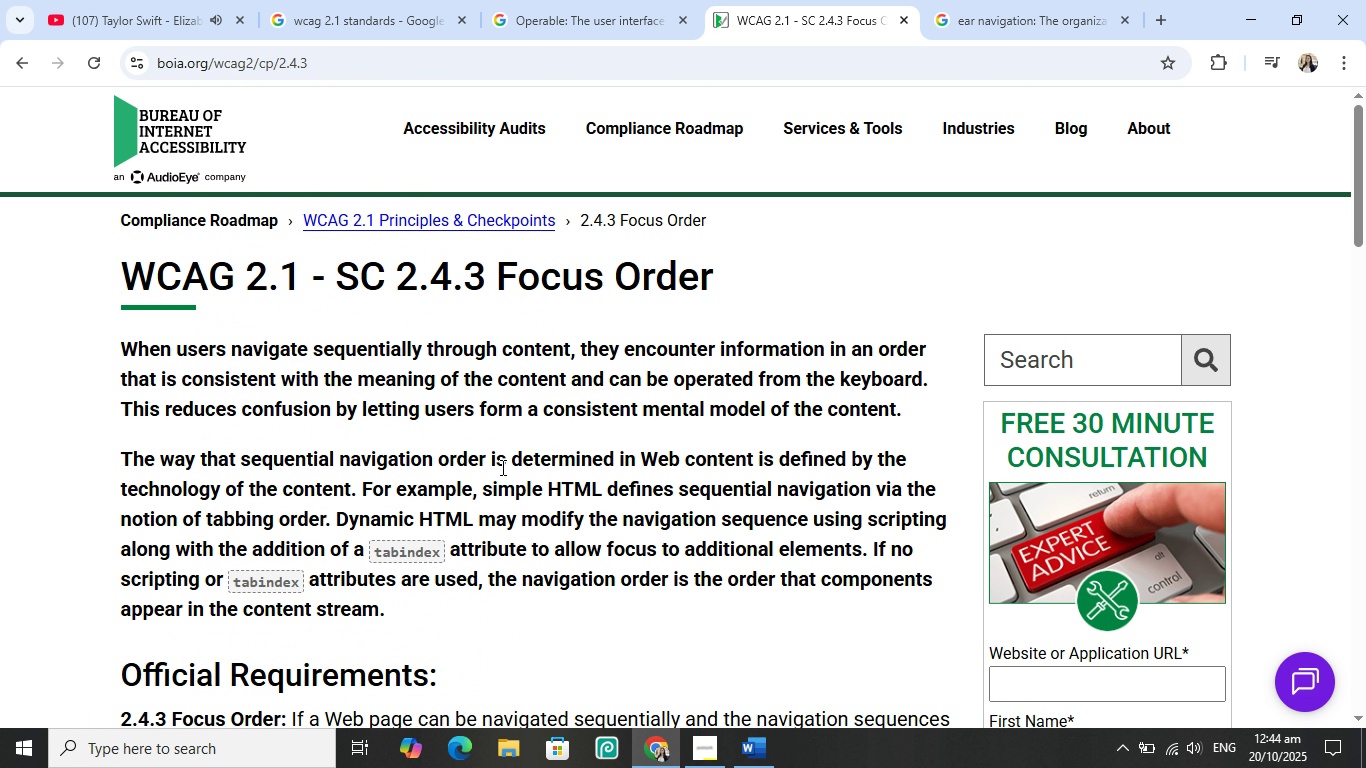 
scroll: coordinate [506, 487], scroll_direction: down, amount: 1.0
 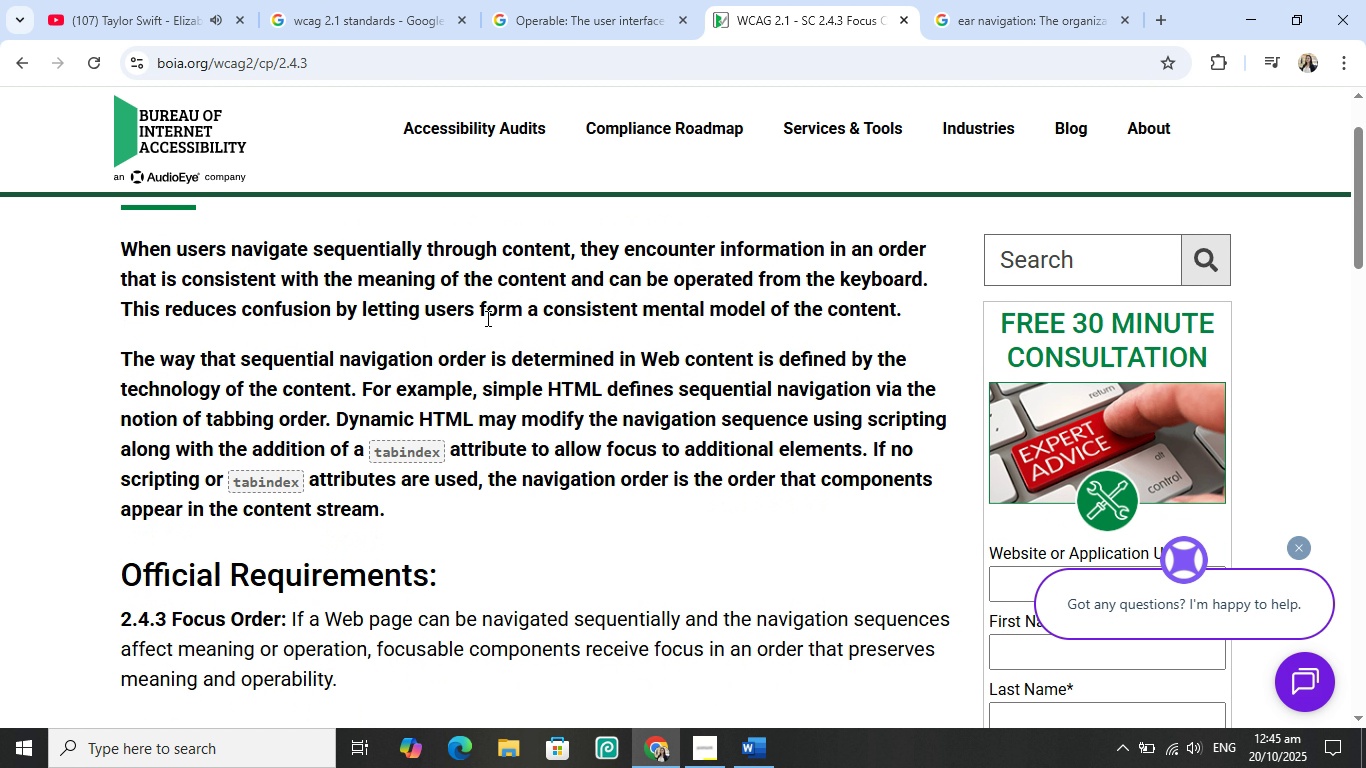 
wait(11.11)
 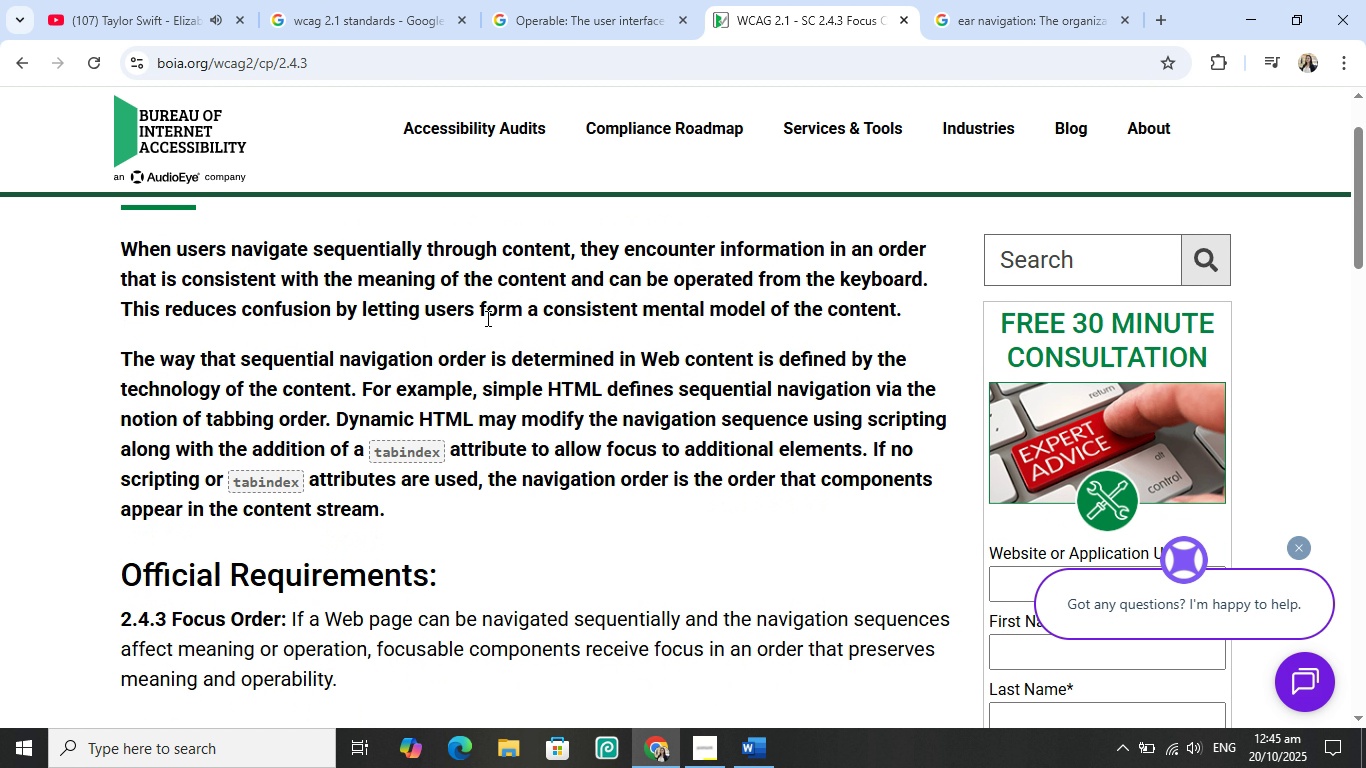 
scroll: coordinate [533, 415], scroll_direction: down, amount: 4.0
 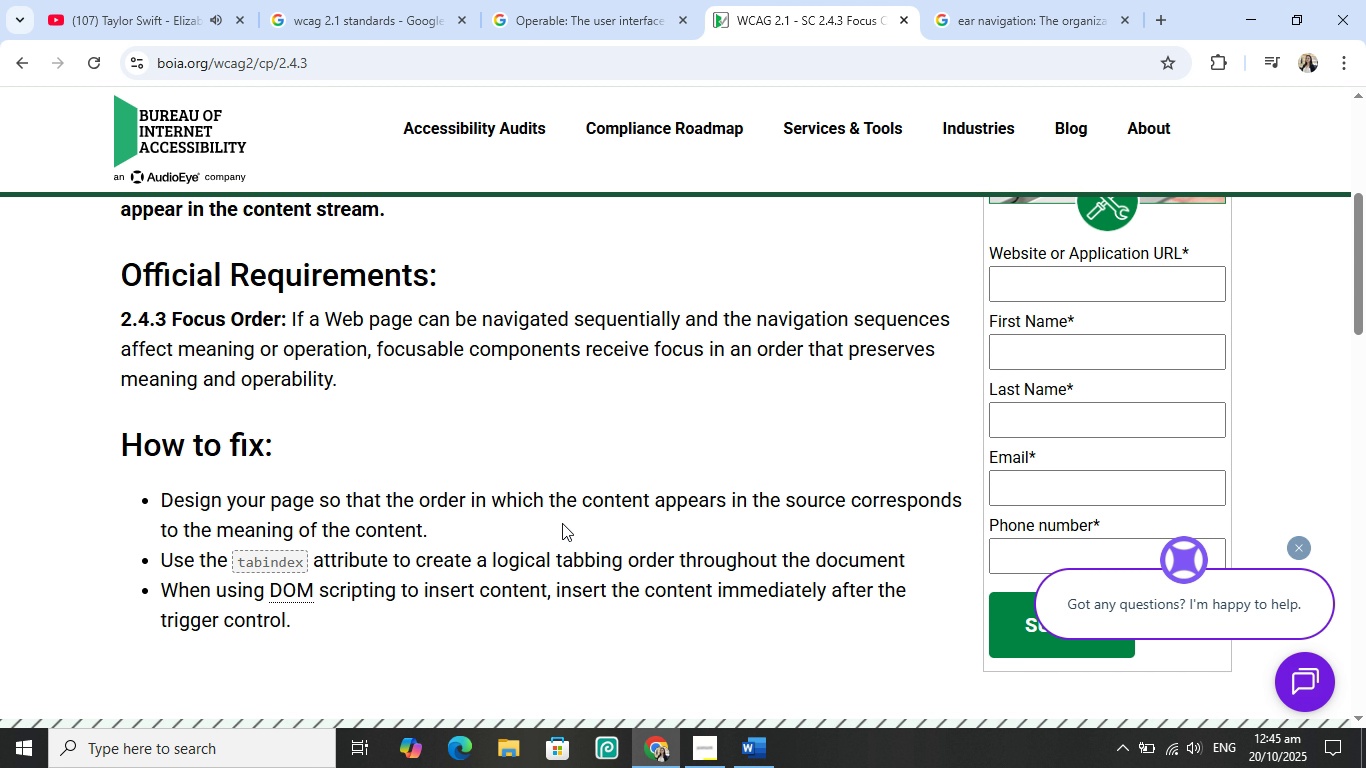 
wait(5.4)
 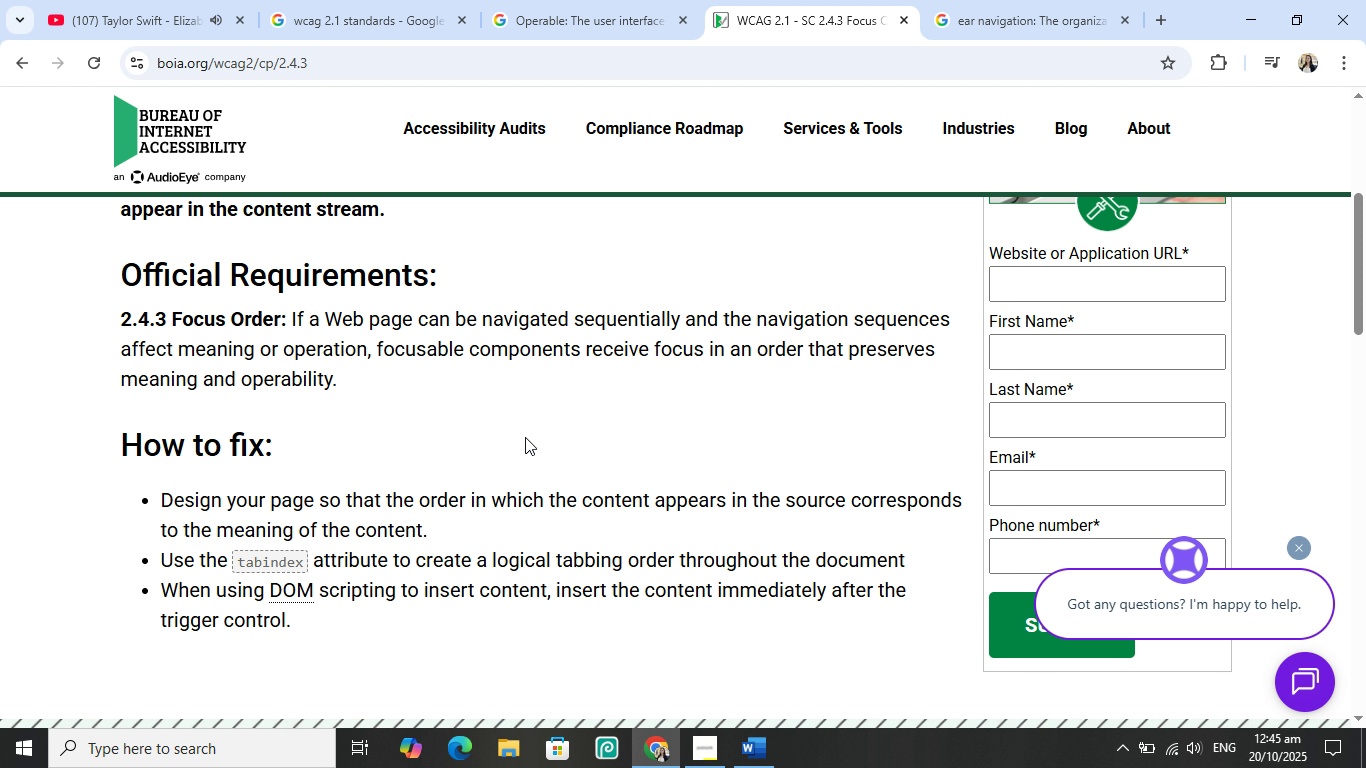 
scroll: coordinate [571, 492], scroll_direction: up, amount: 2.0
 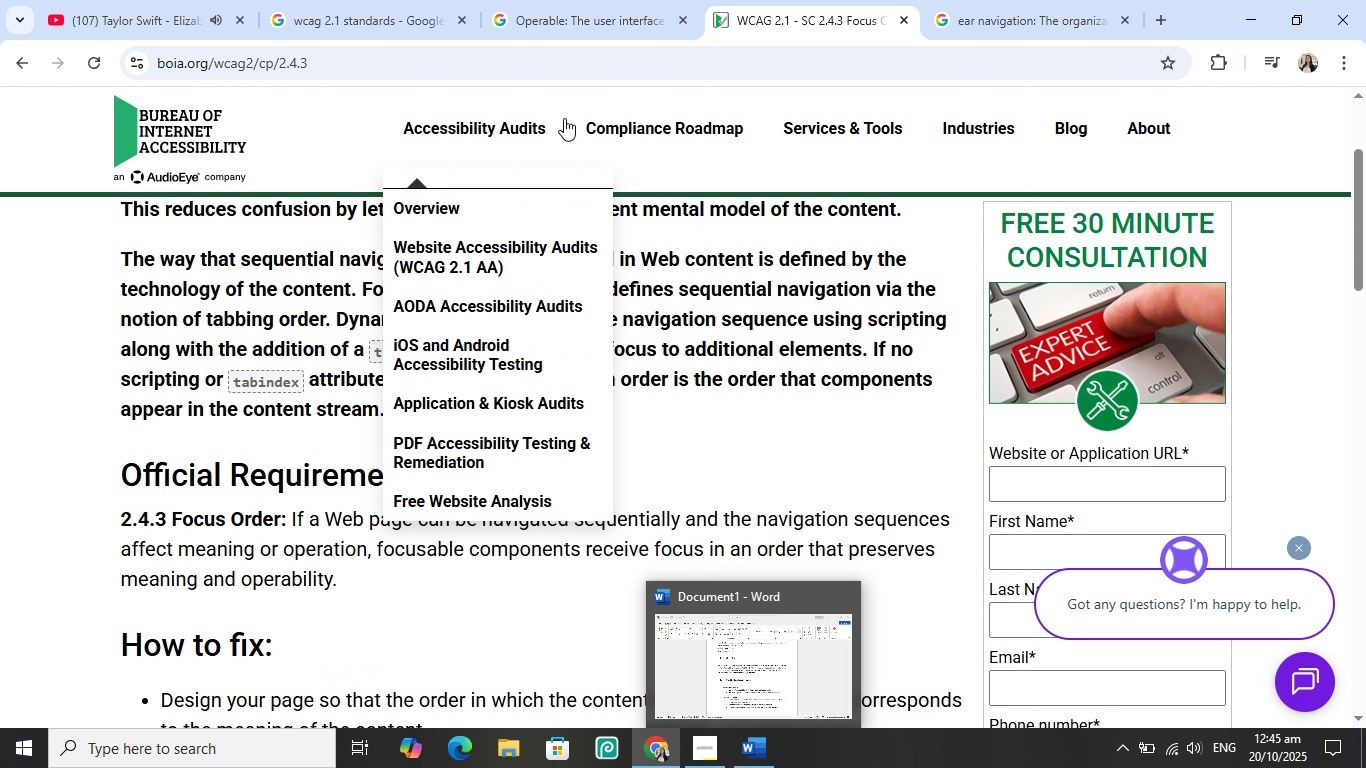 
left_click([593, 17])
 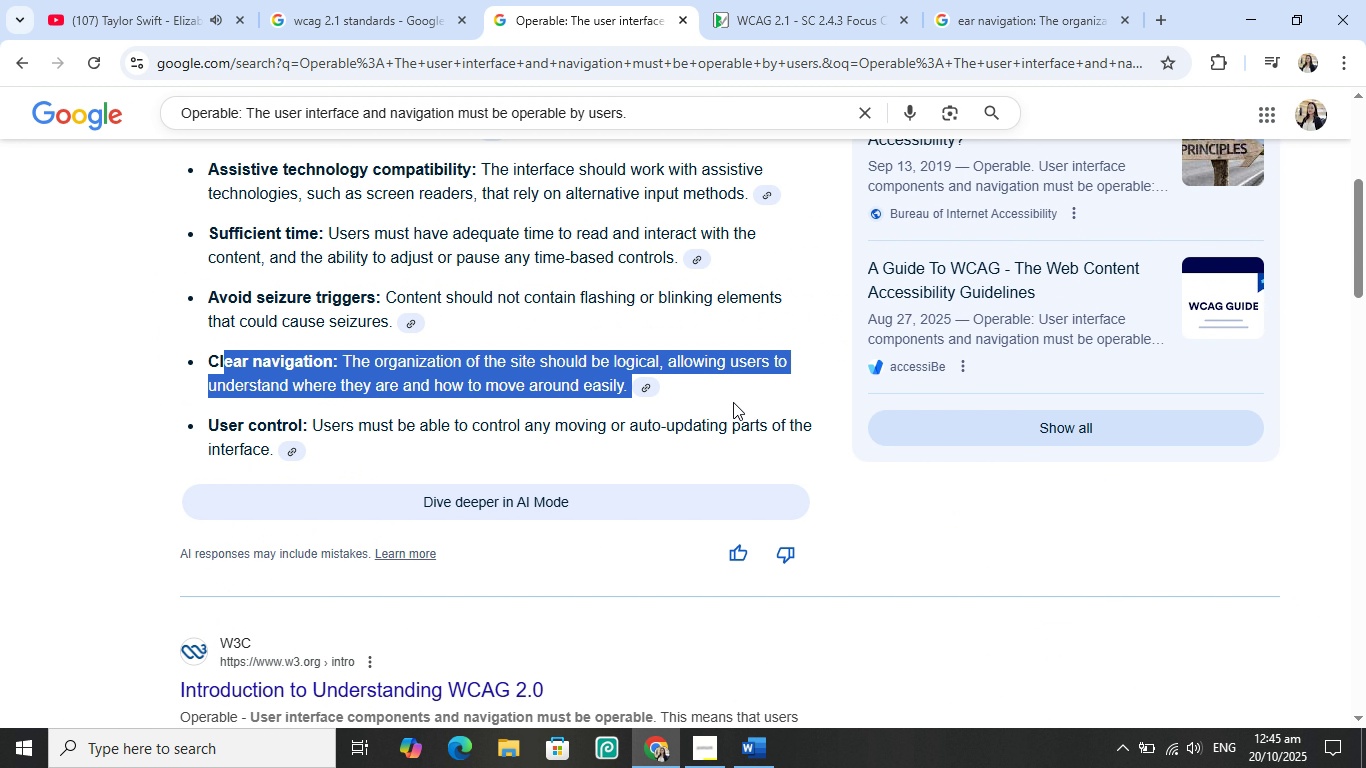 
left_click([733, 402])
 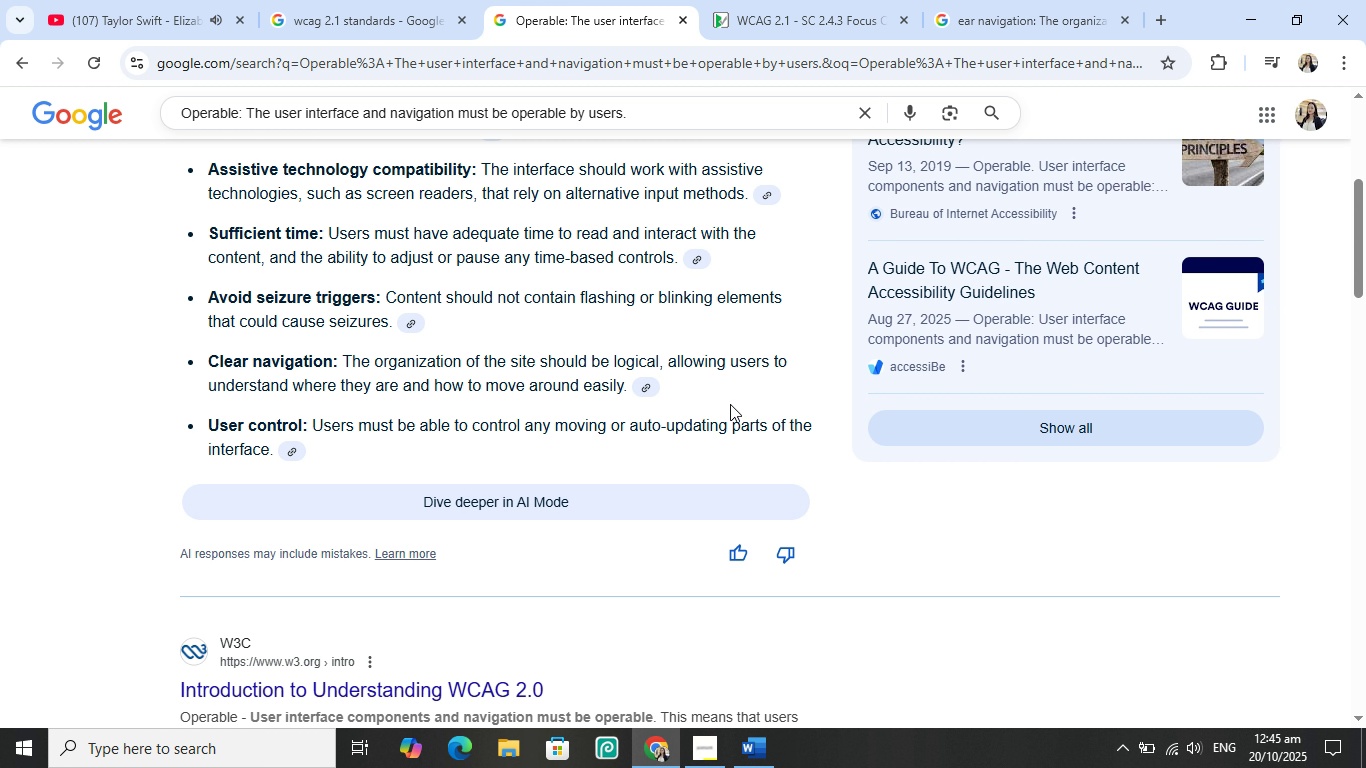 
wait(8.31)
 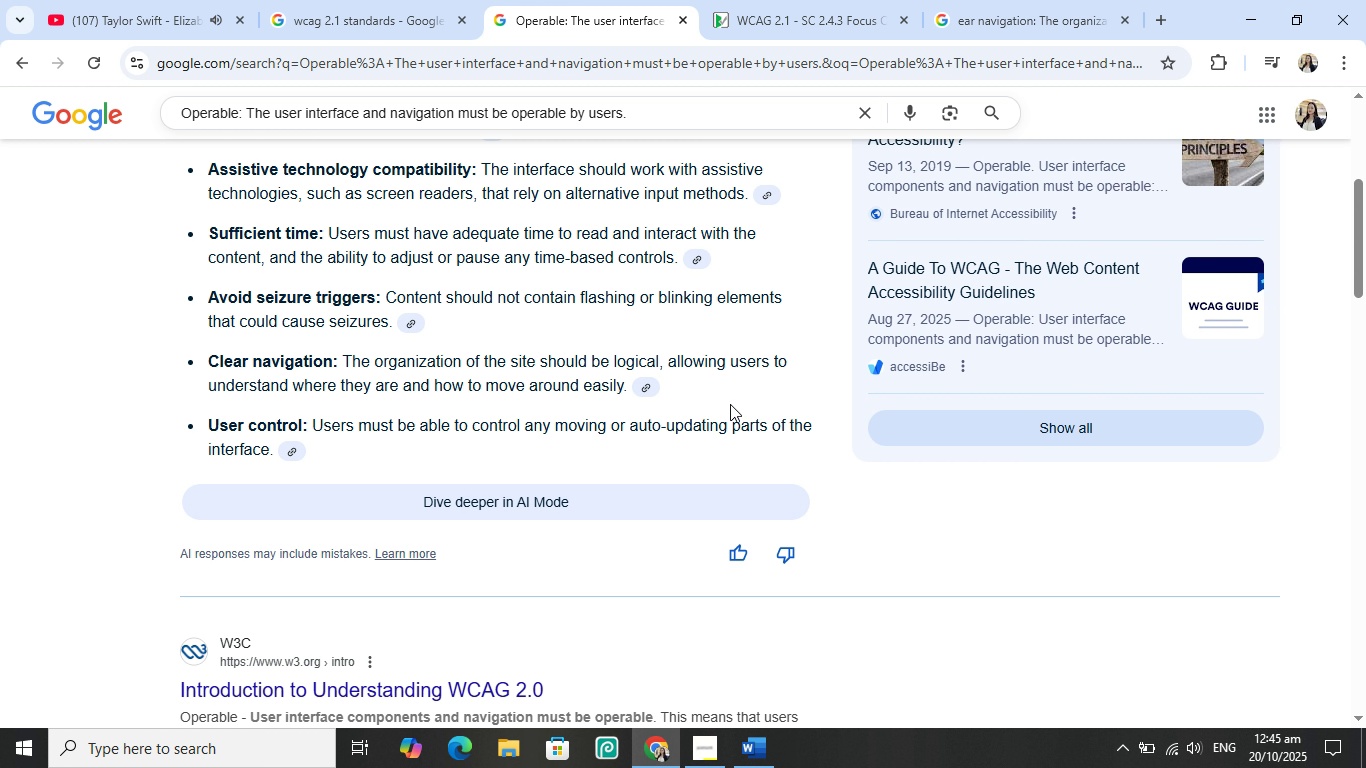 
left_click([995, 0])
 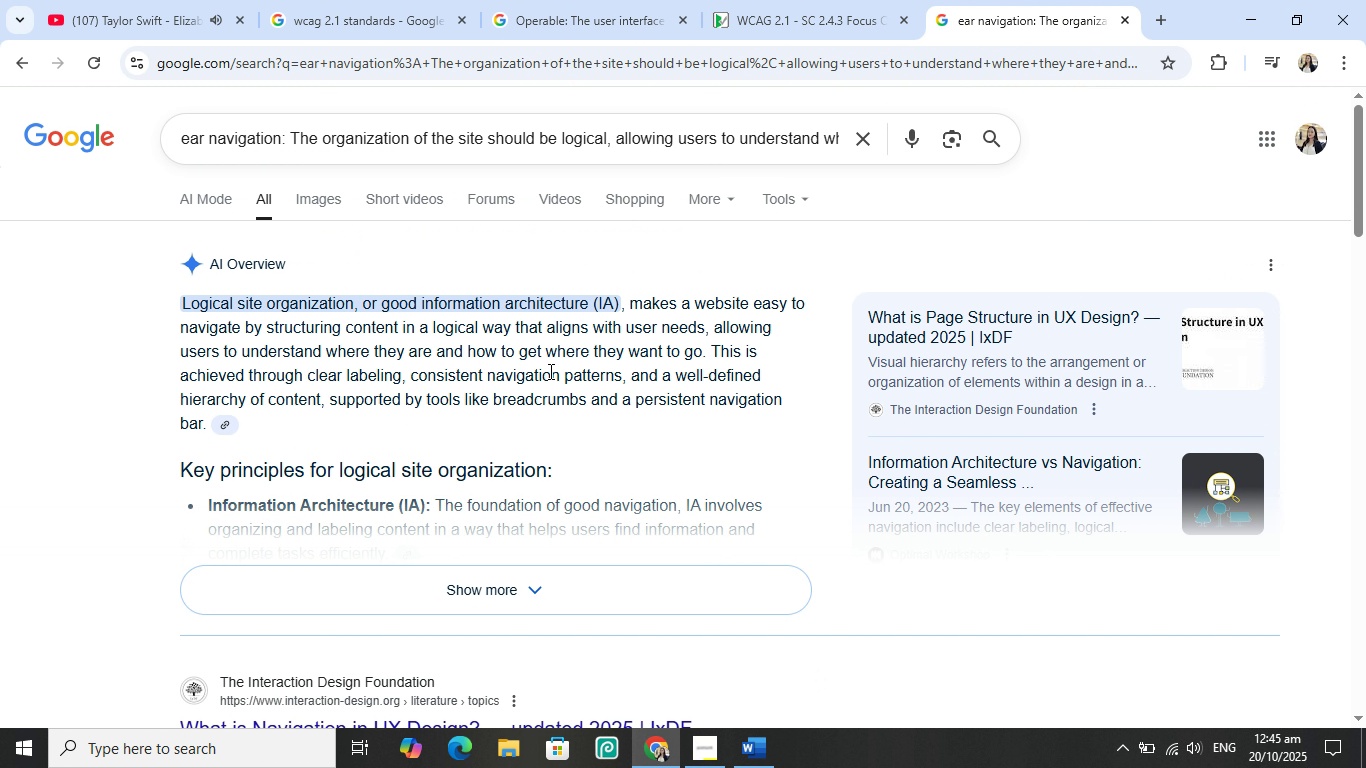 
left_click([493, 590])
 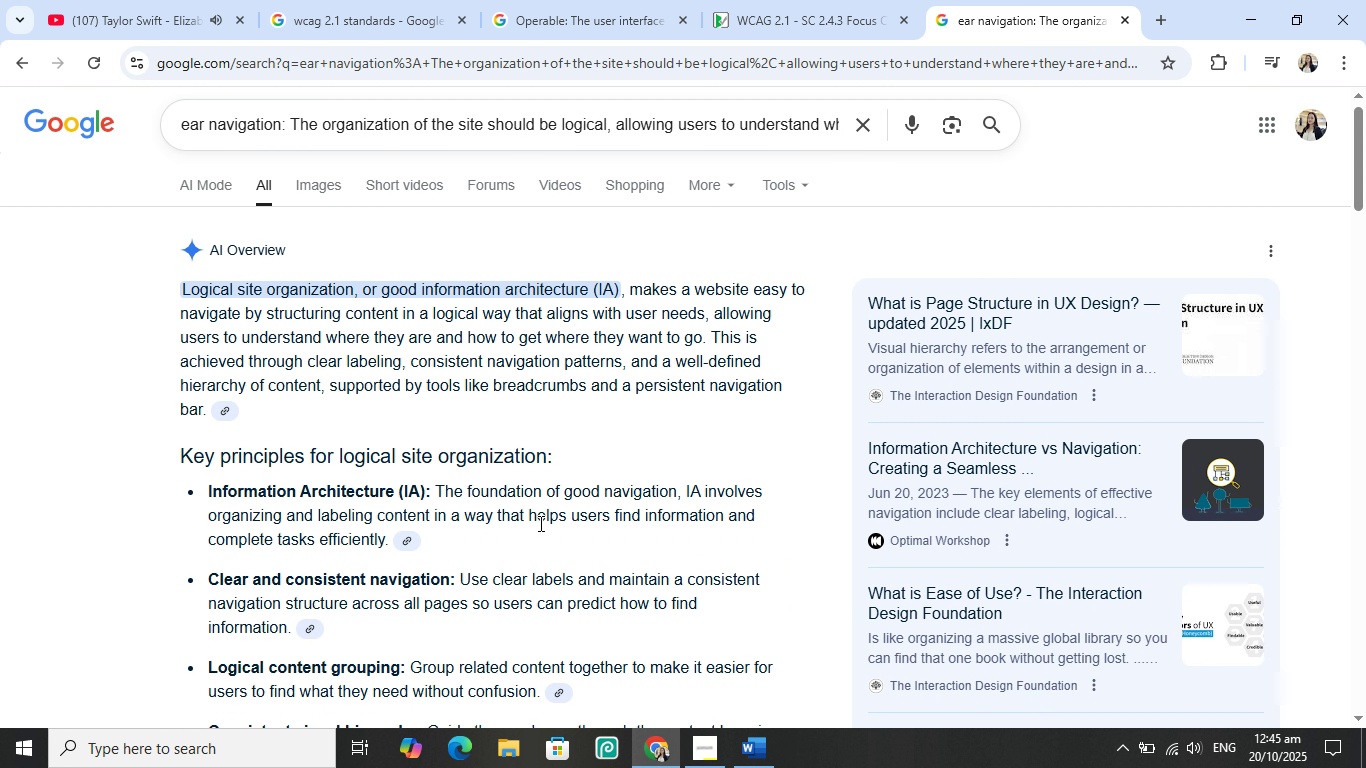 
scroll: coordinate [540, 522], scroll_direction: down, amount: 6.0
 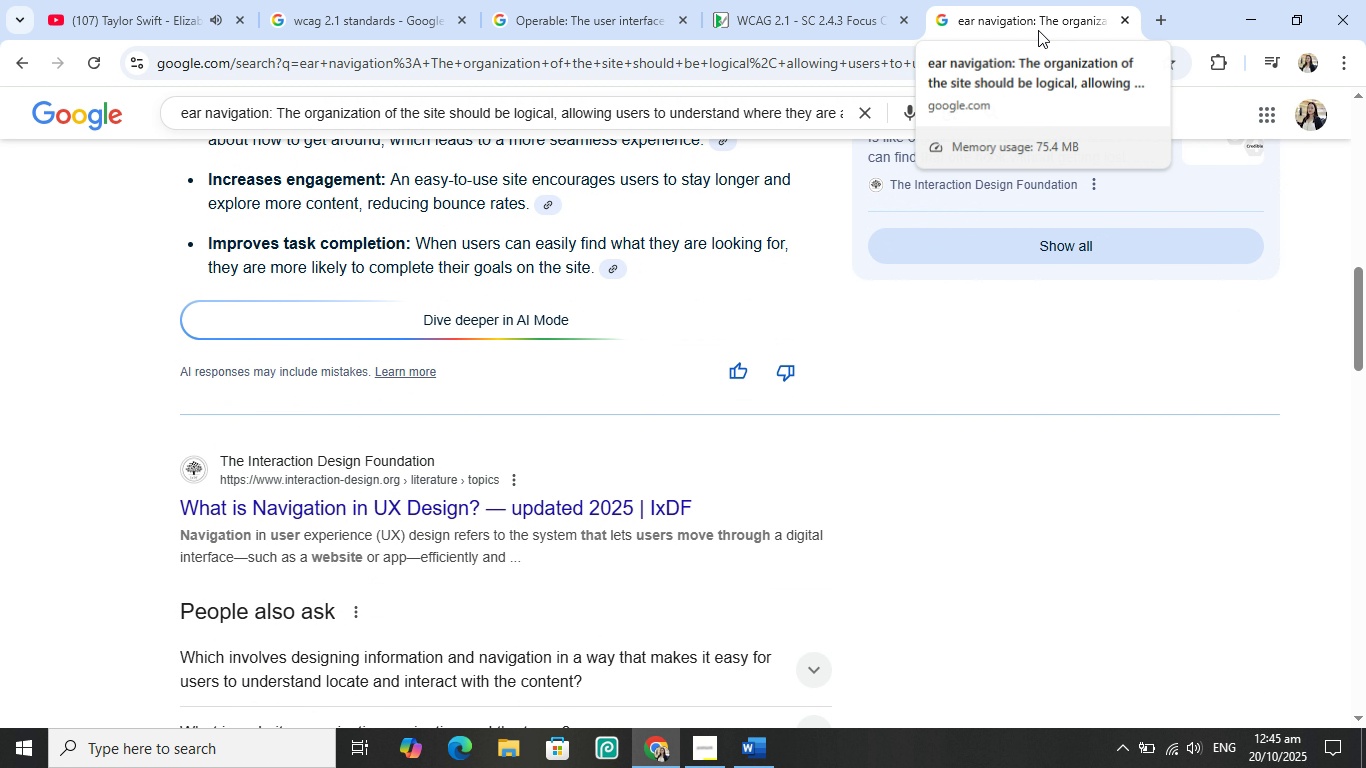 
scroll: coordinate [744, 198], scroll_direction: up, amount: 7.0
 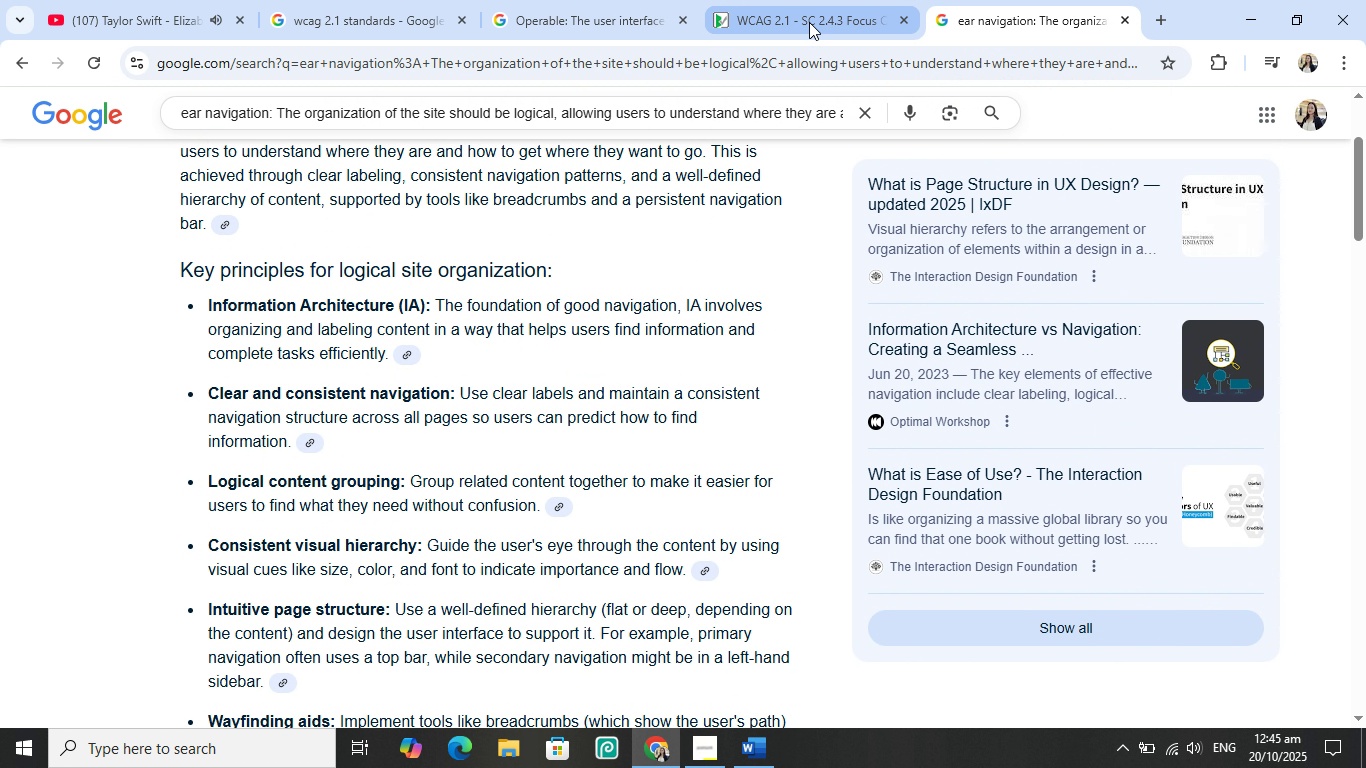 
left_click([809, 22])
 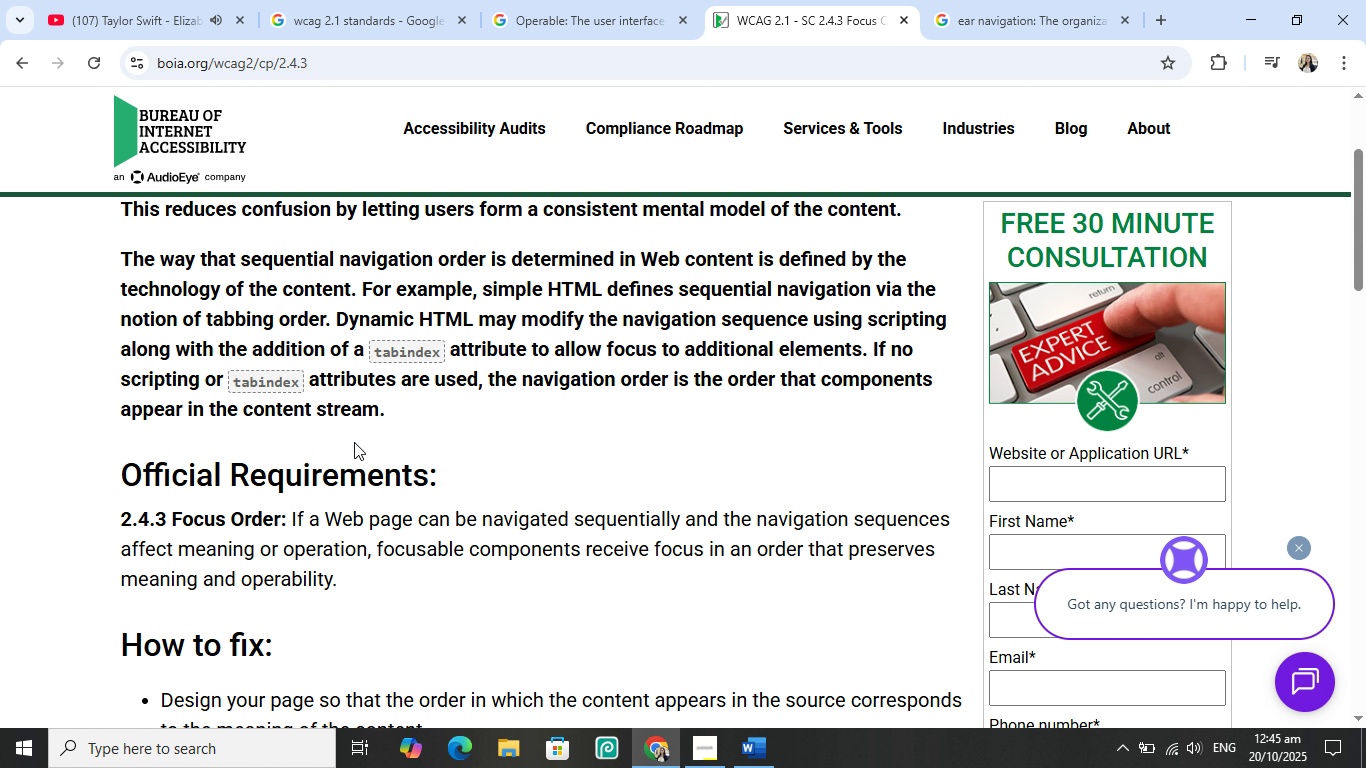 
scroll: coordinate [354, 442], scroll_direction: none, amount: 0.0
 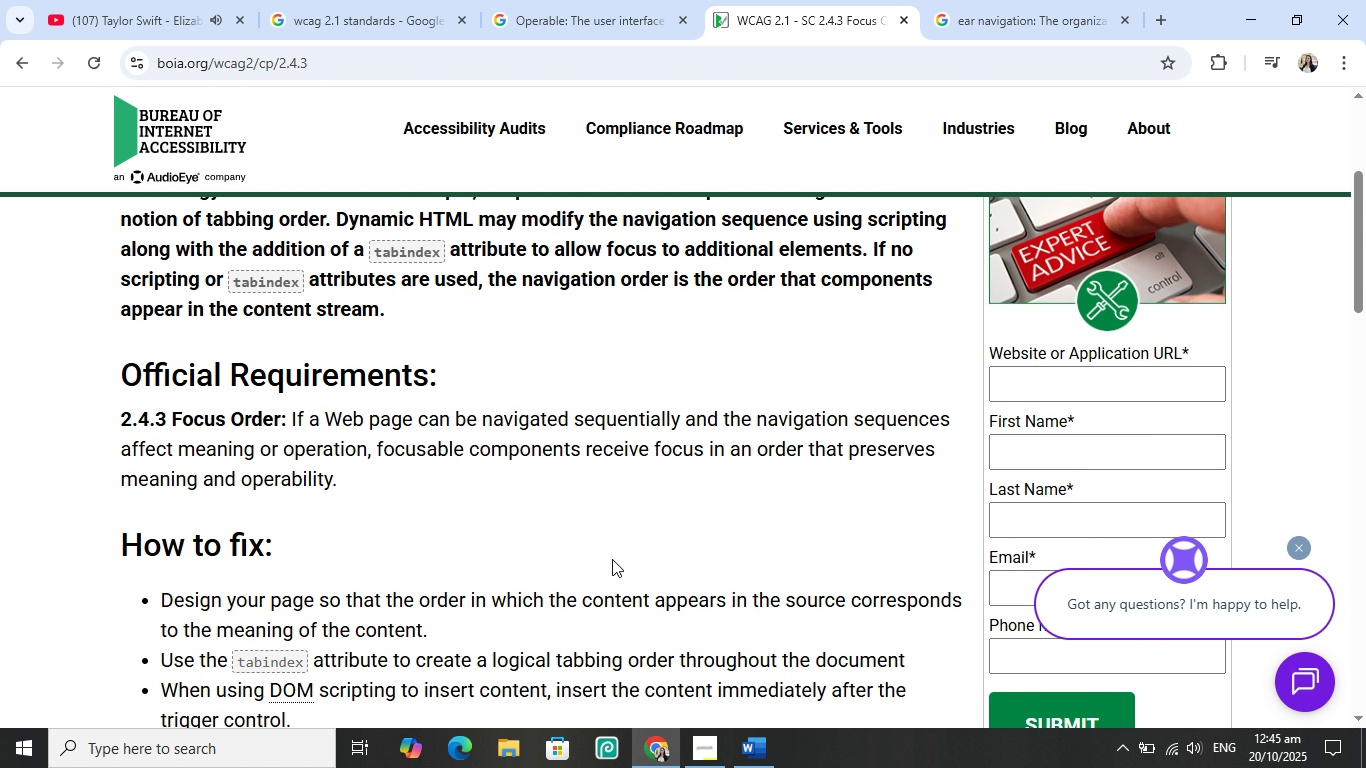 
left_click([752, 752])
 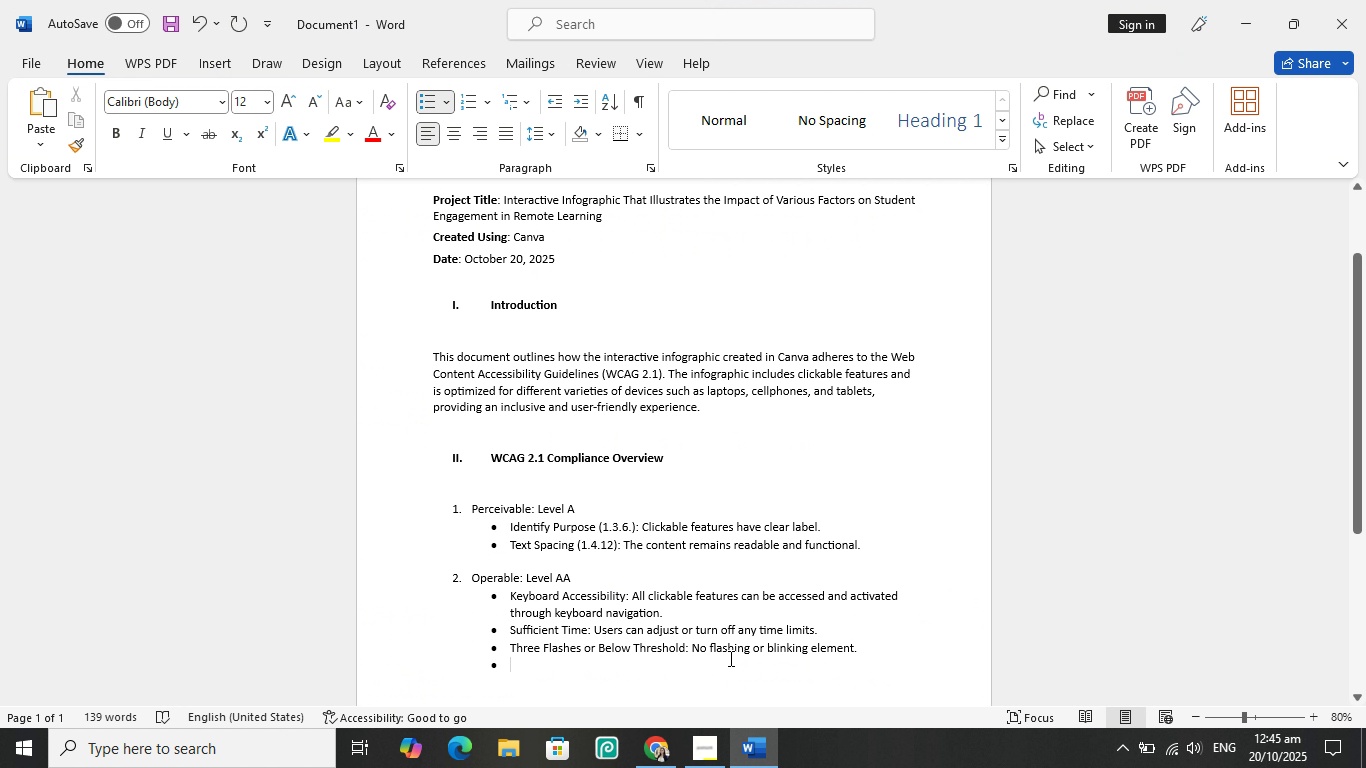 
type(FOC)
key(Backspace)
key(Backspace)
type(ocus Order: )
 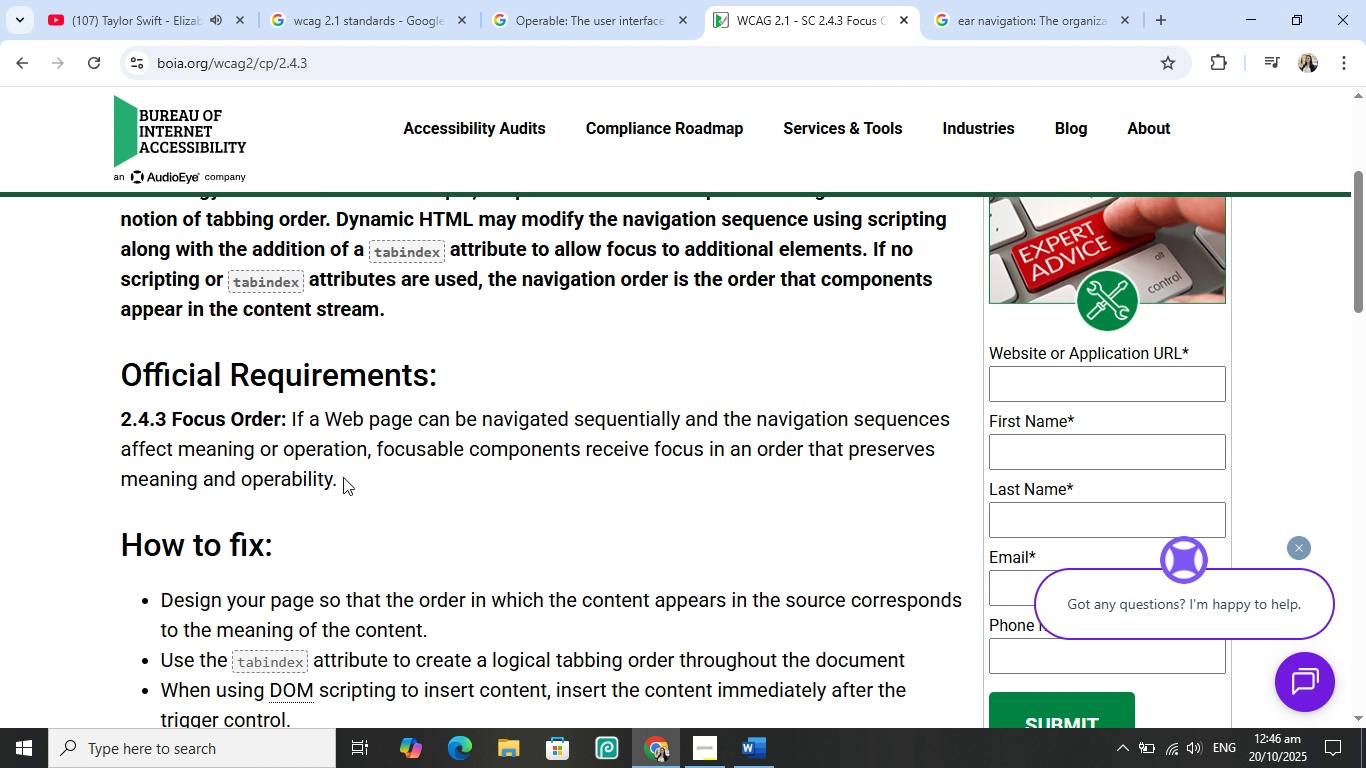 
wait(10.24)
 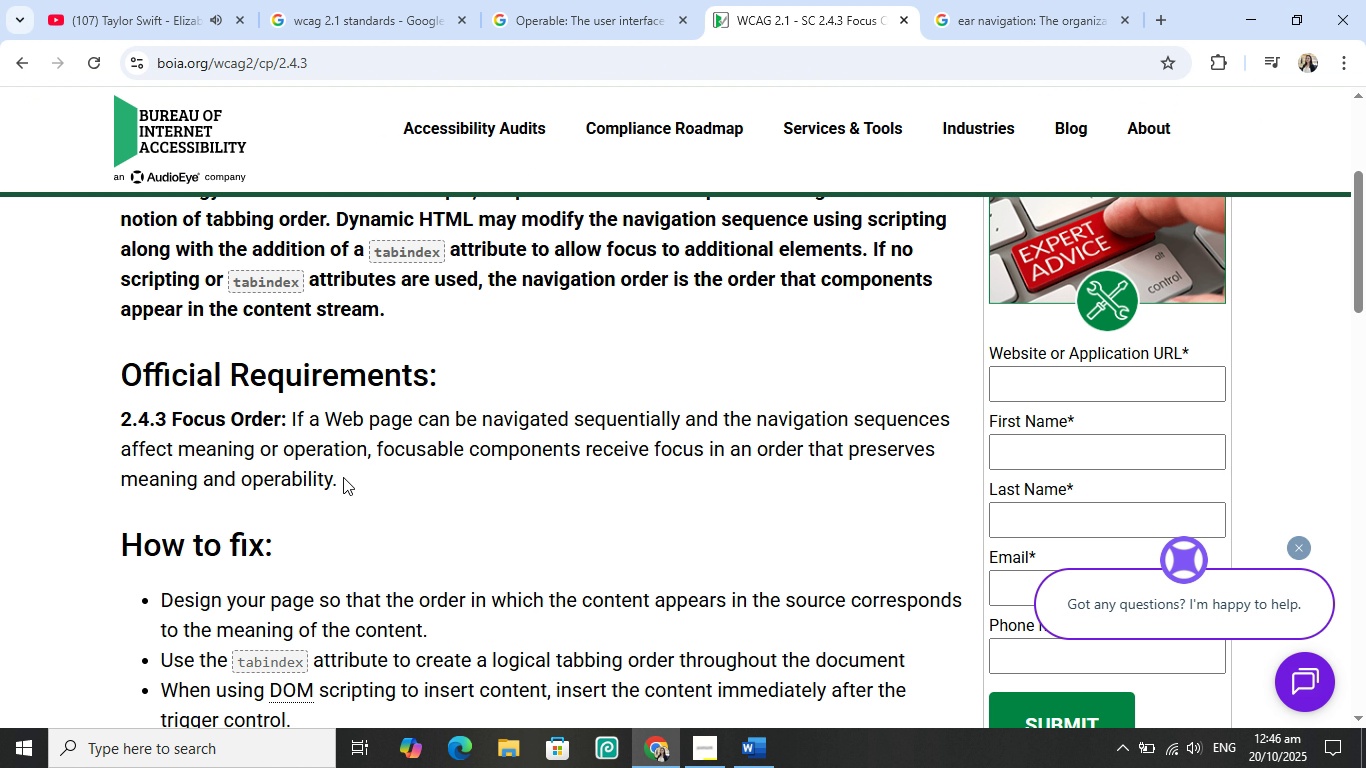 
left_click([378, 16])
 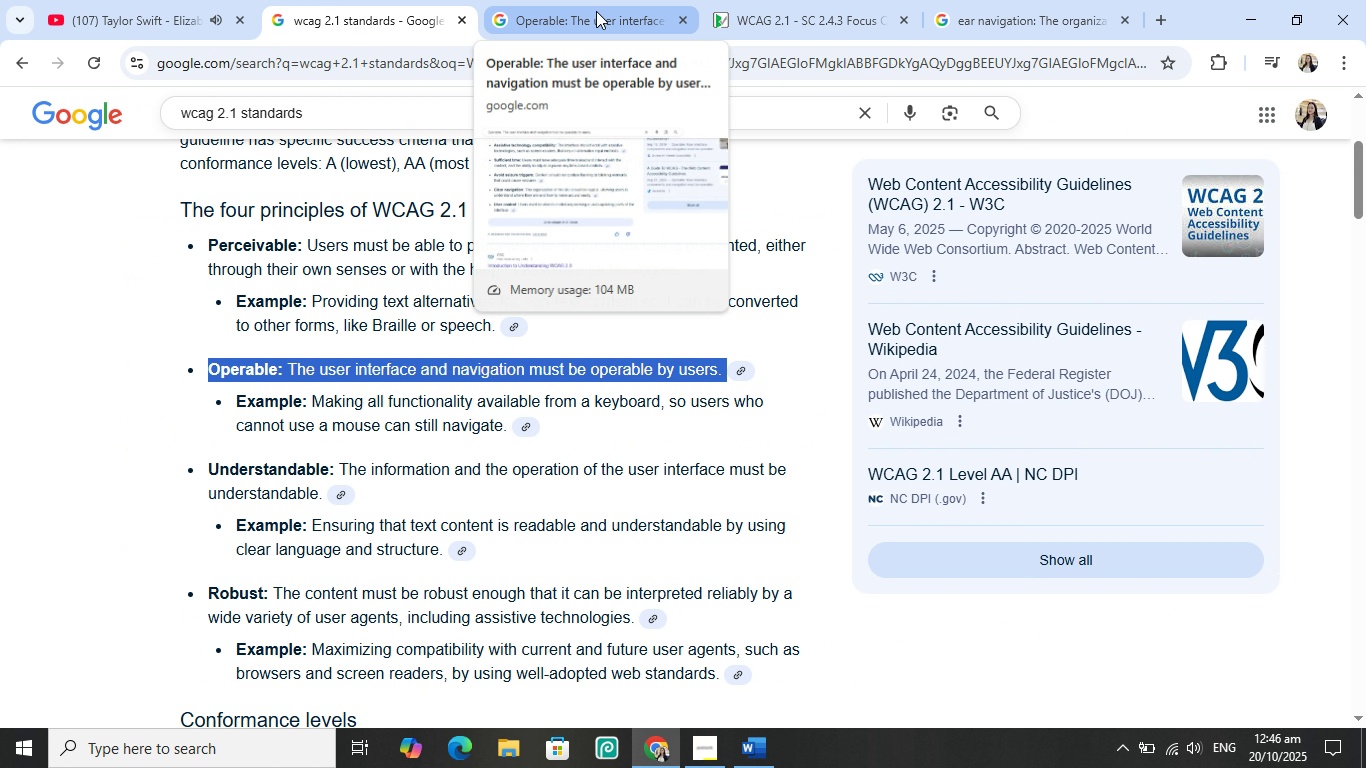 
left_click([596, 11])
 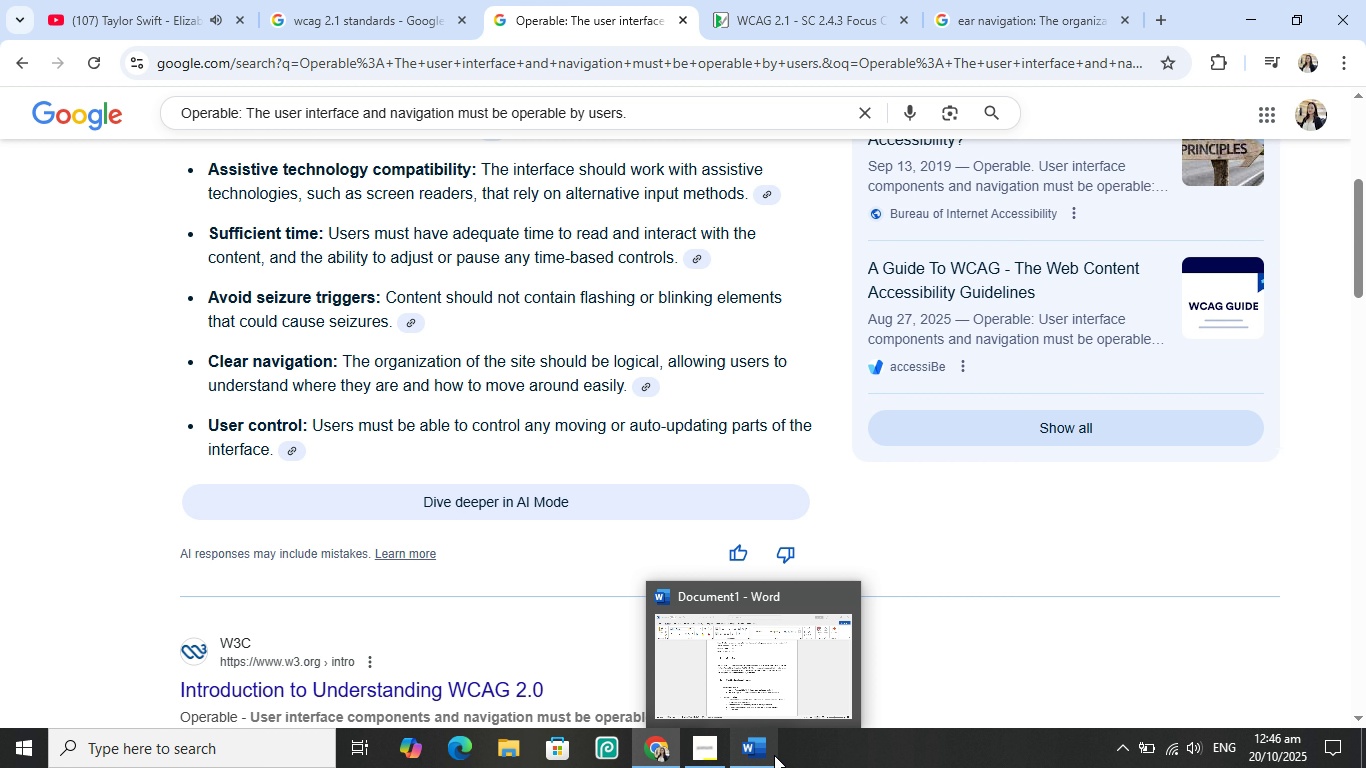 
wait(14.11)
 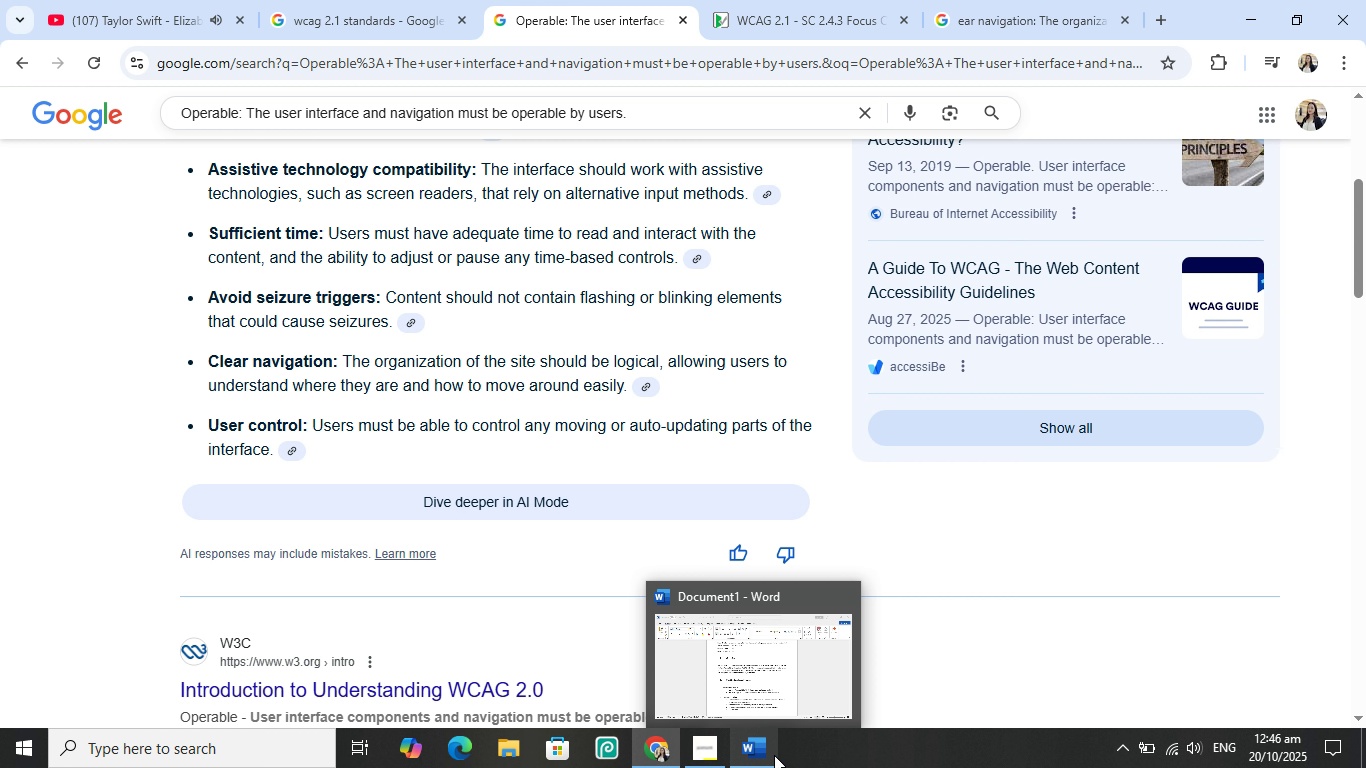 
left_click([773, 767])
 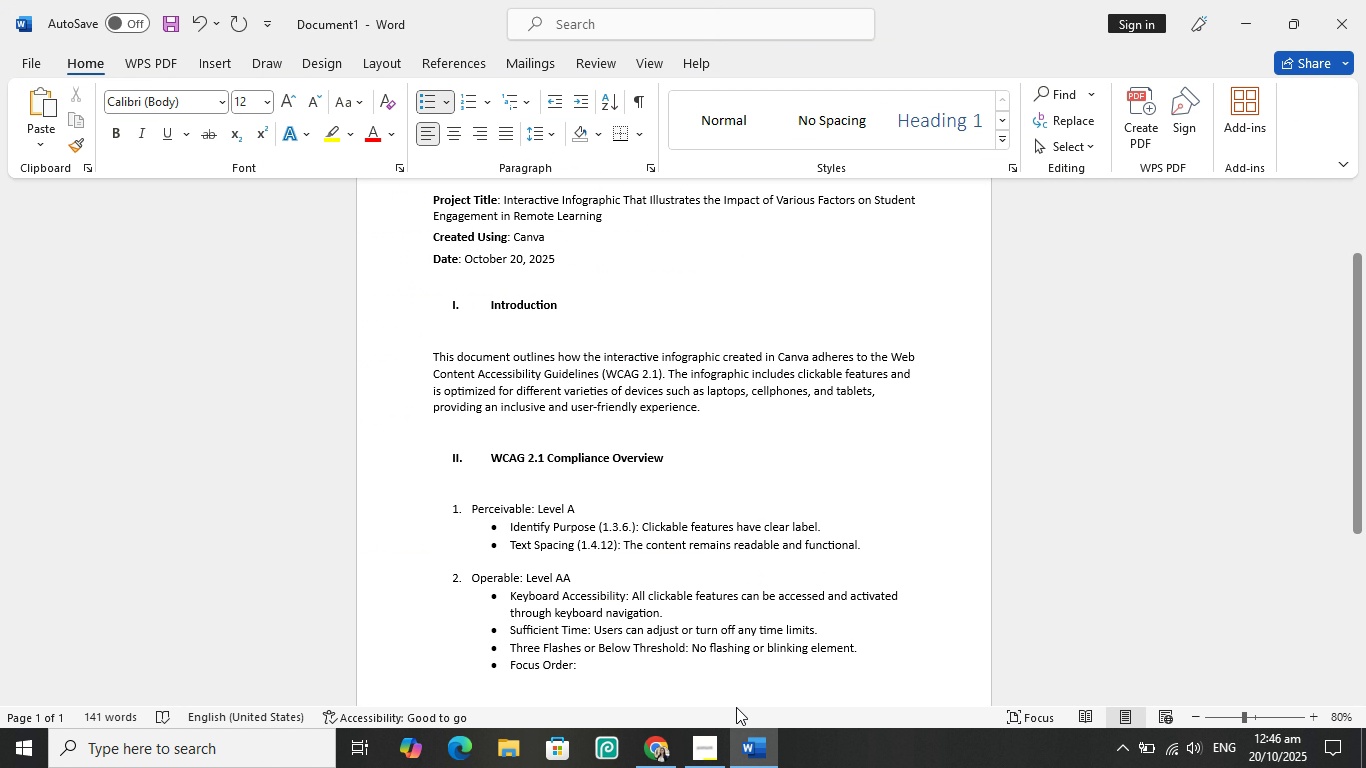 
type(The organizat)
 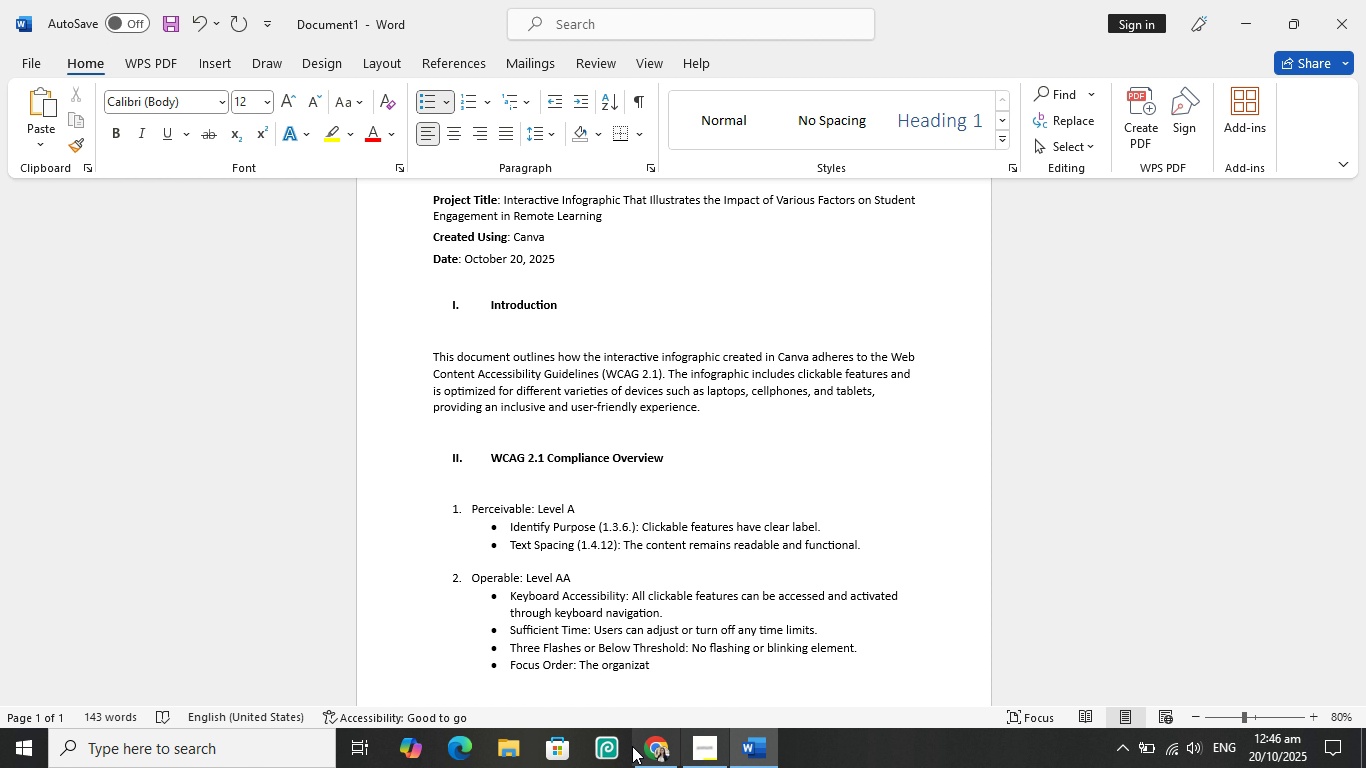 
left_click([653, 744])
 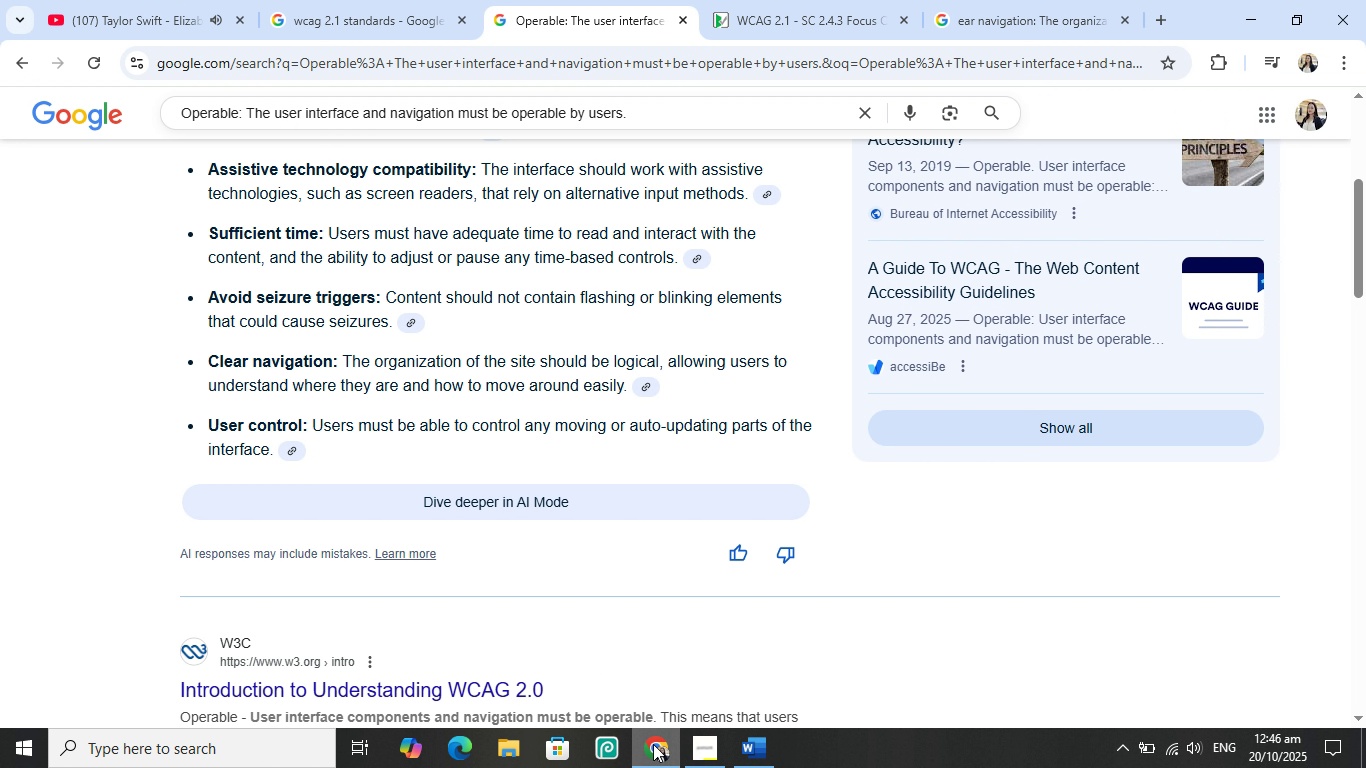 
left_click([749, 741])
 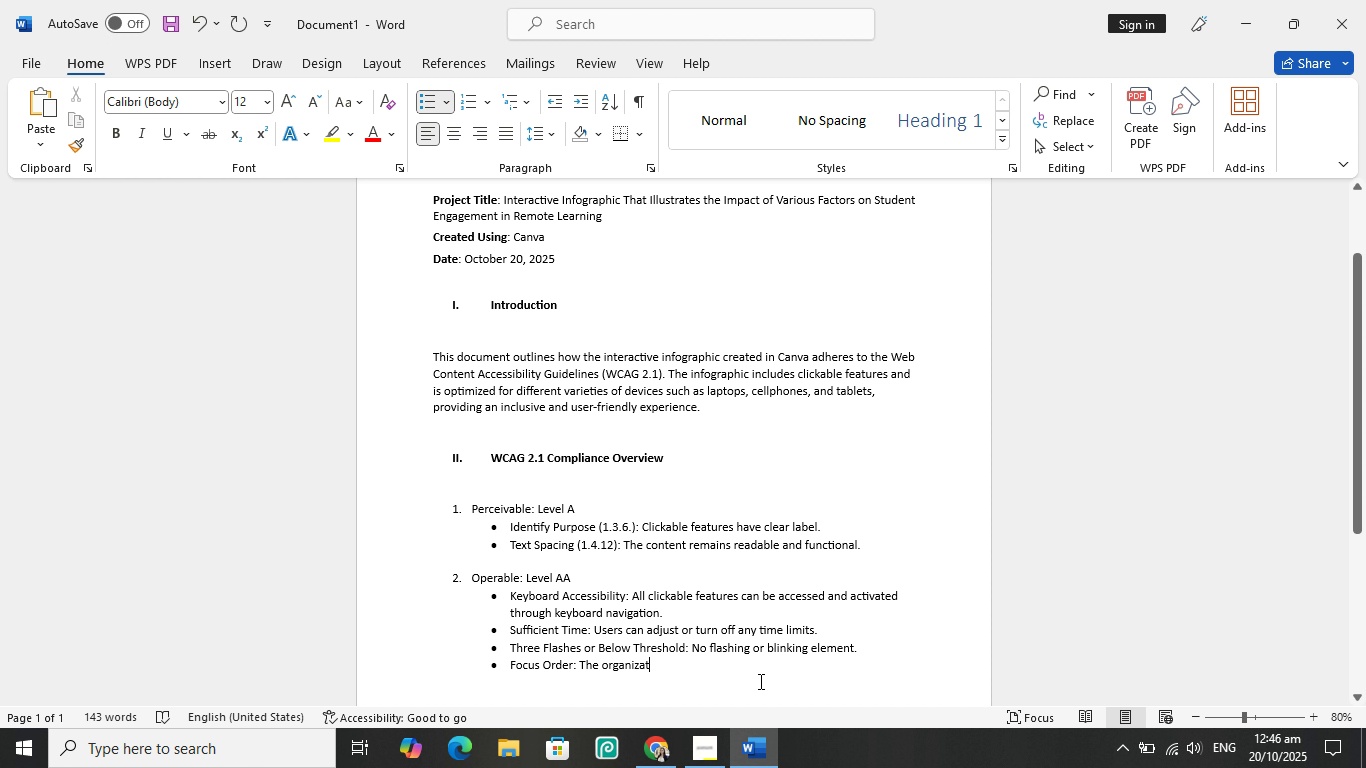 
type(ion is )
 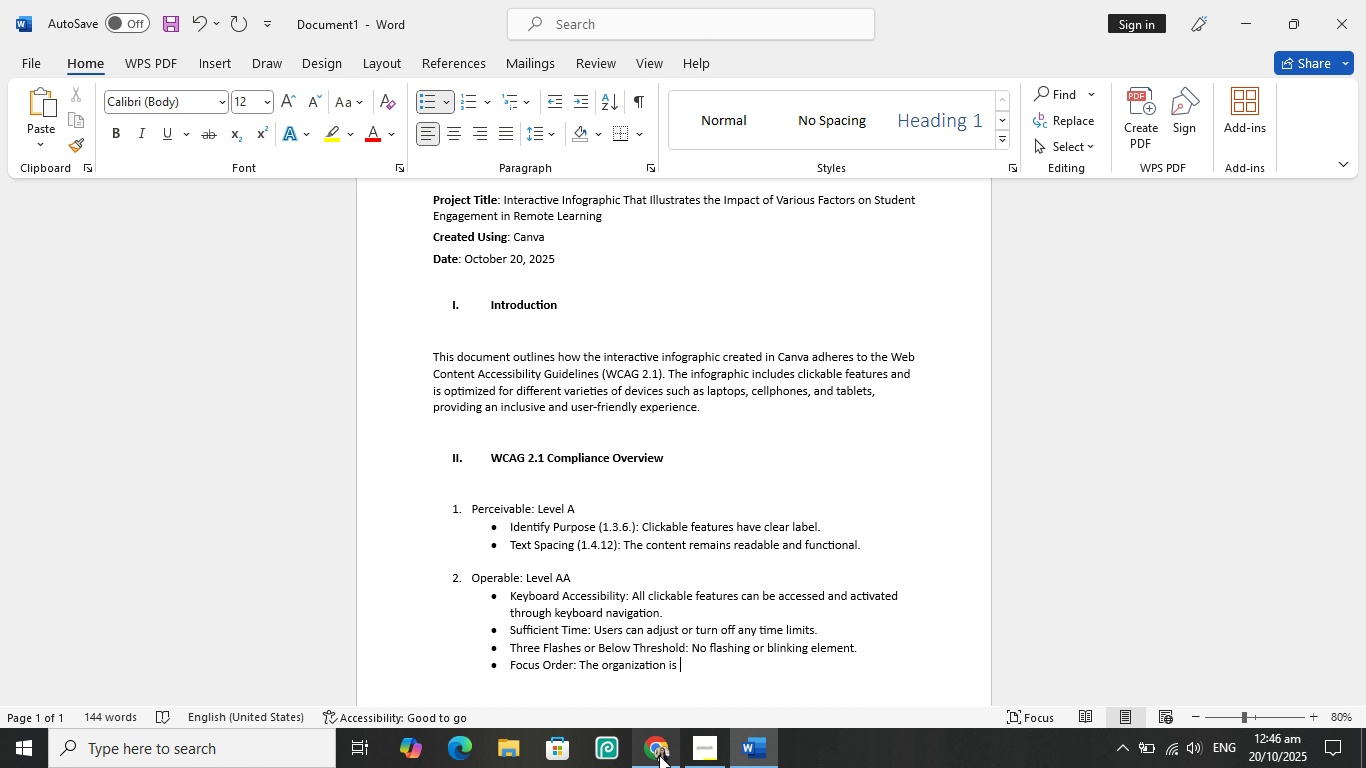 
left_click([660, 754])
 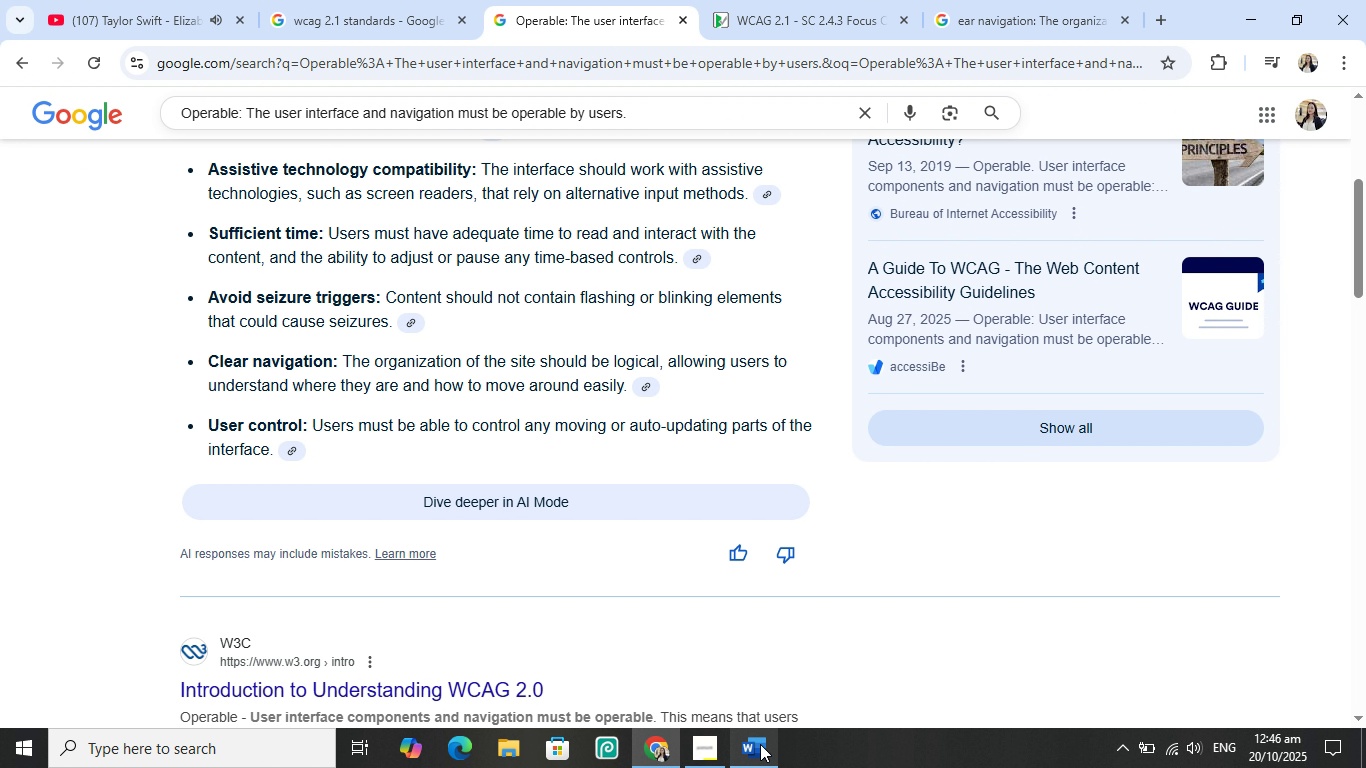 
left_click([748, 749])
 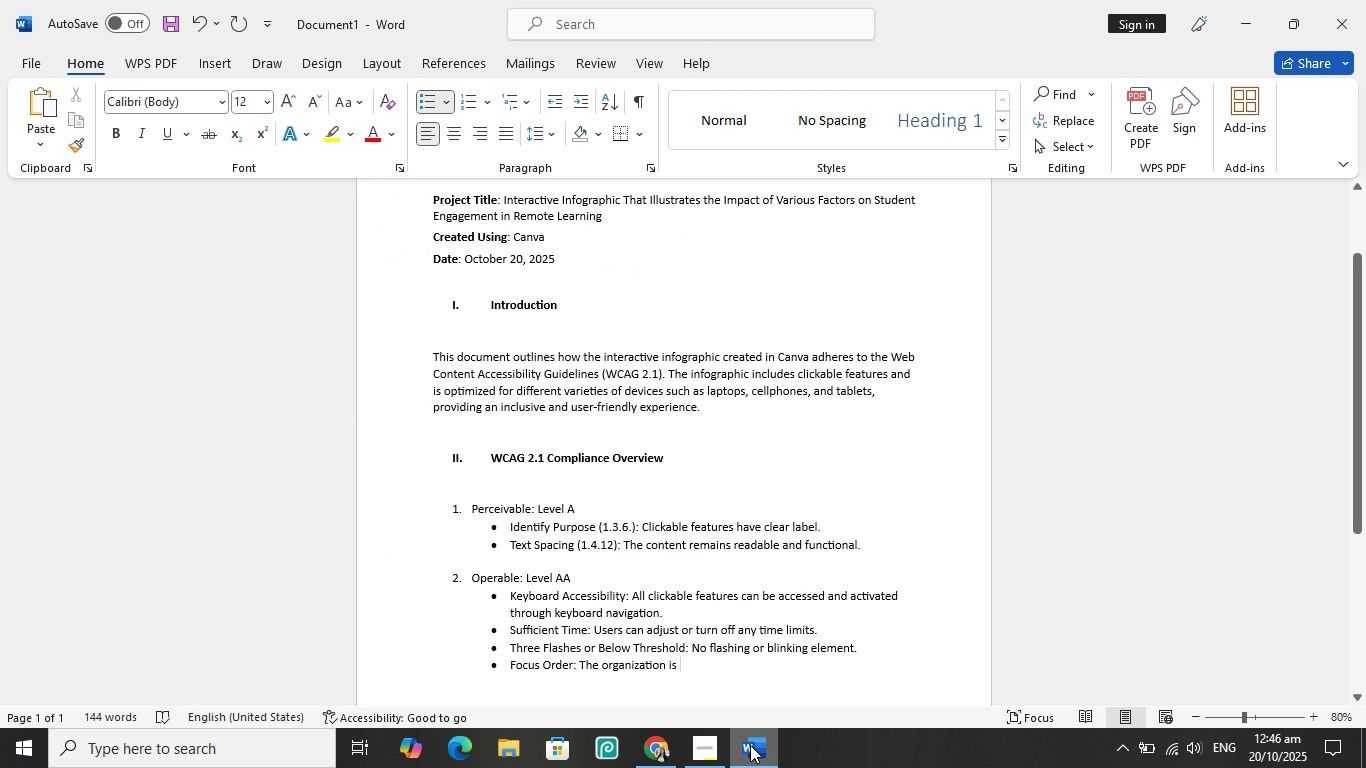 
type(logical, allowing users to )
 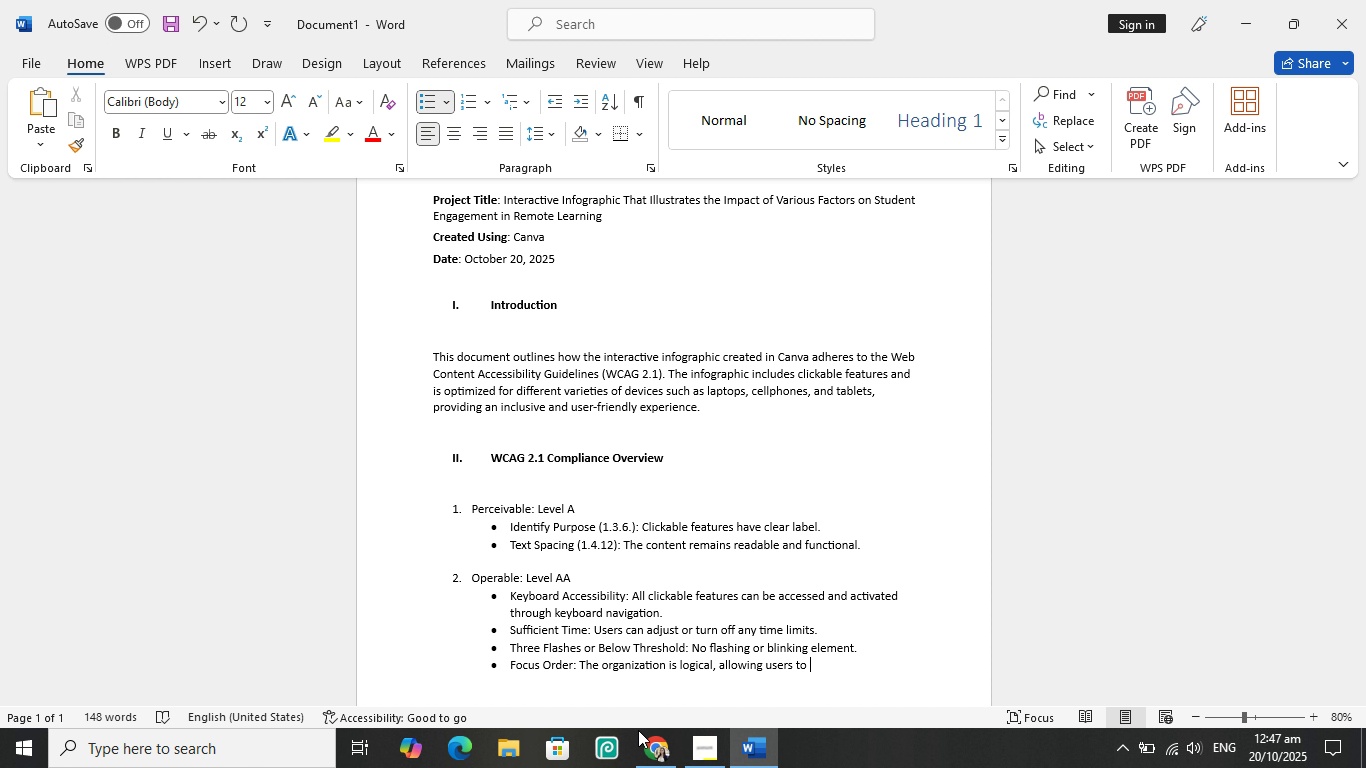 
left_click([651, 744])
 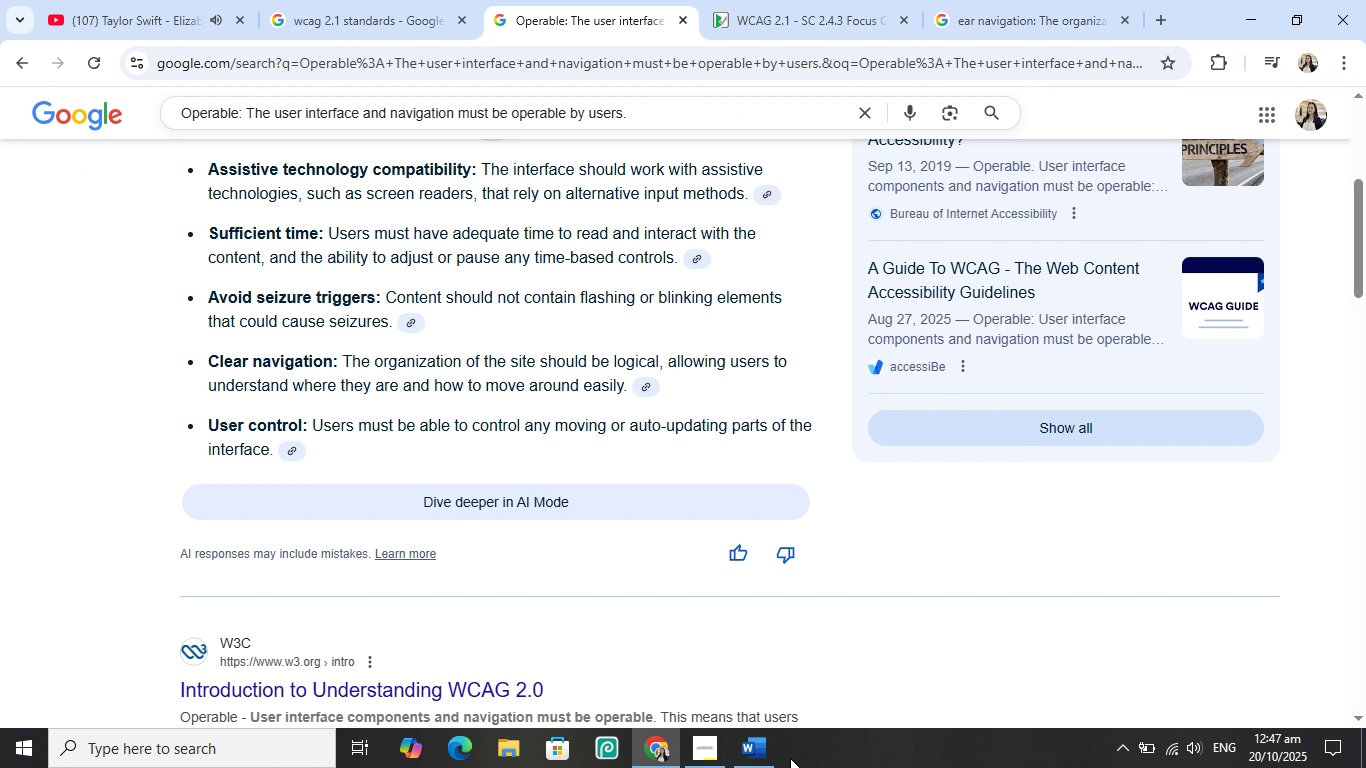 
left_click([772, 765])
 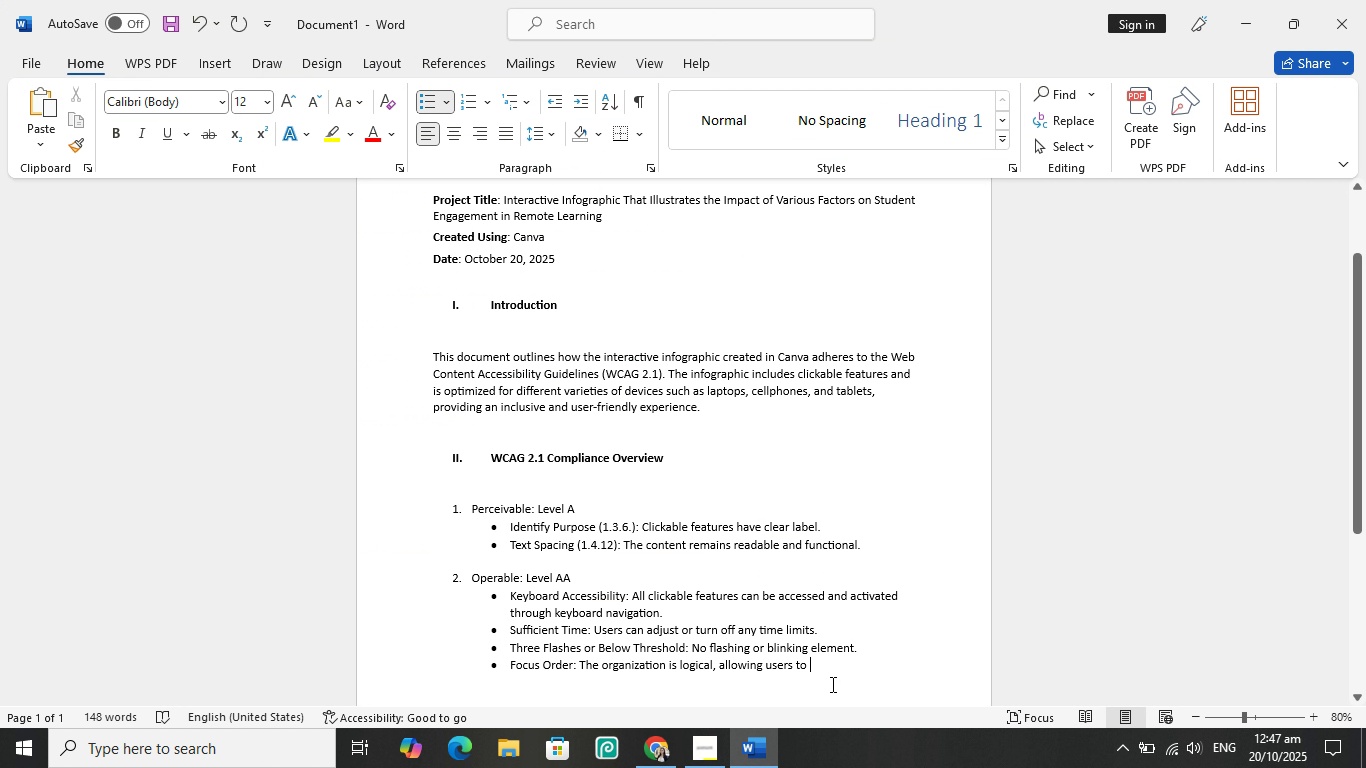 
type(understand where they are how to navigate)
 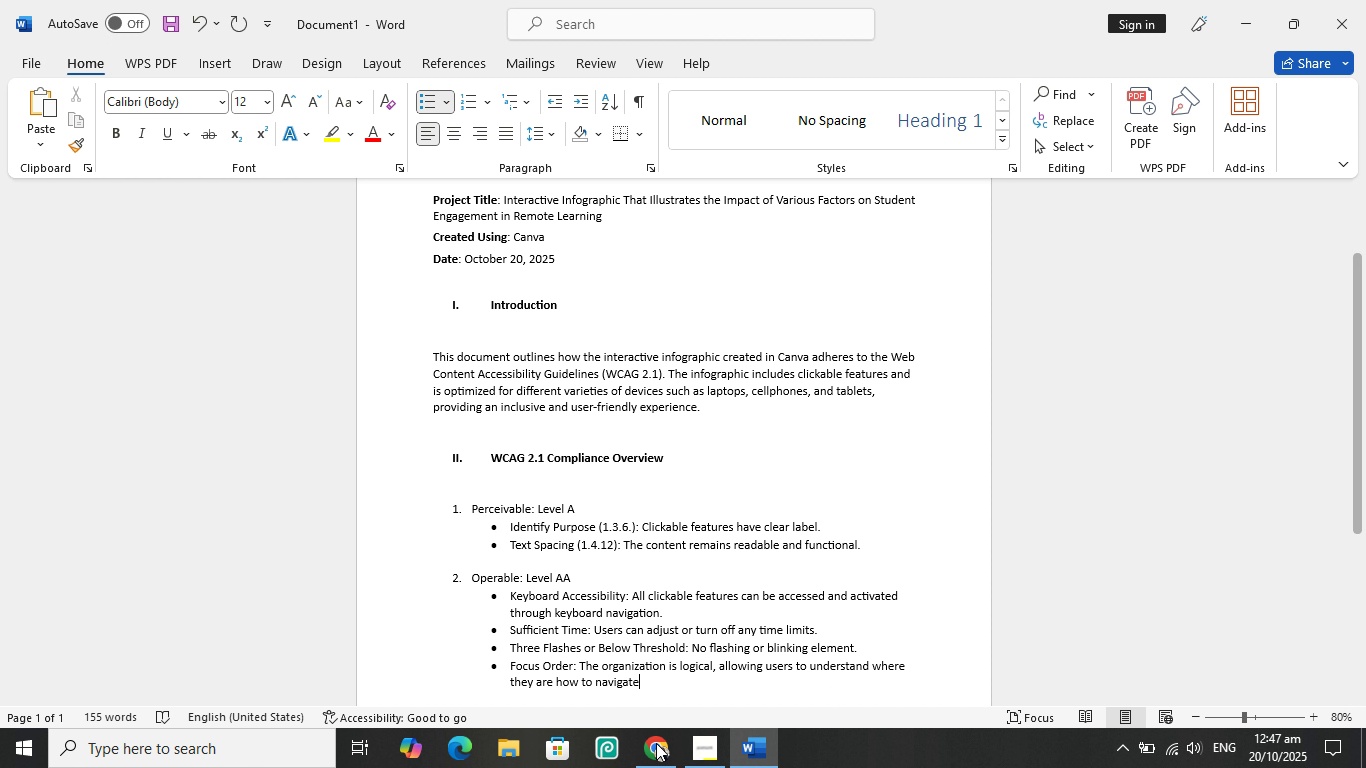 
left_click([654, 746])
 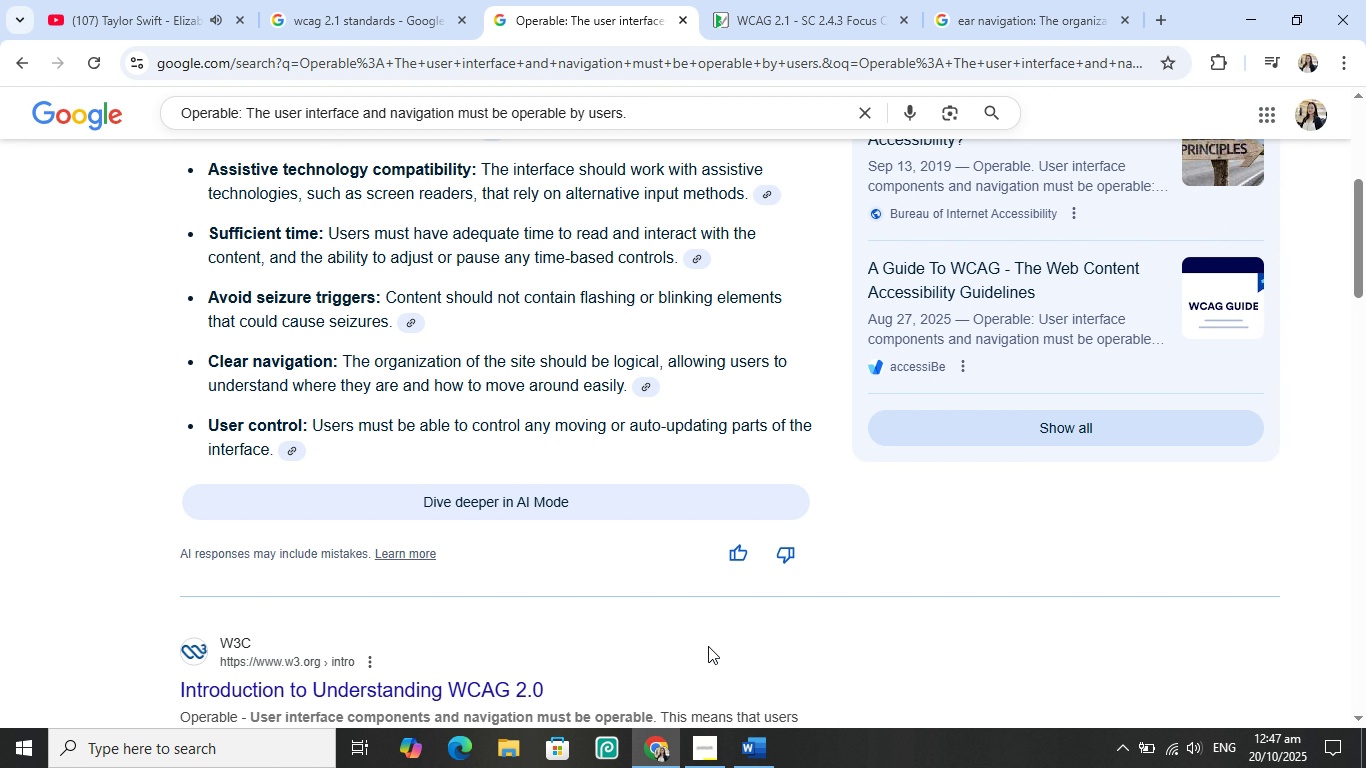 
left_click([750, 754])
 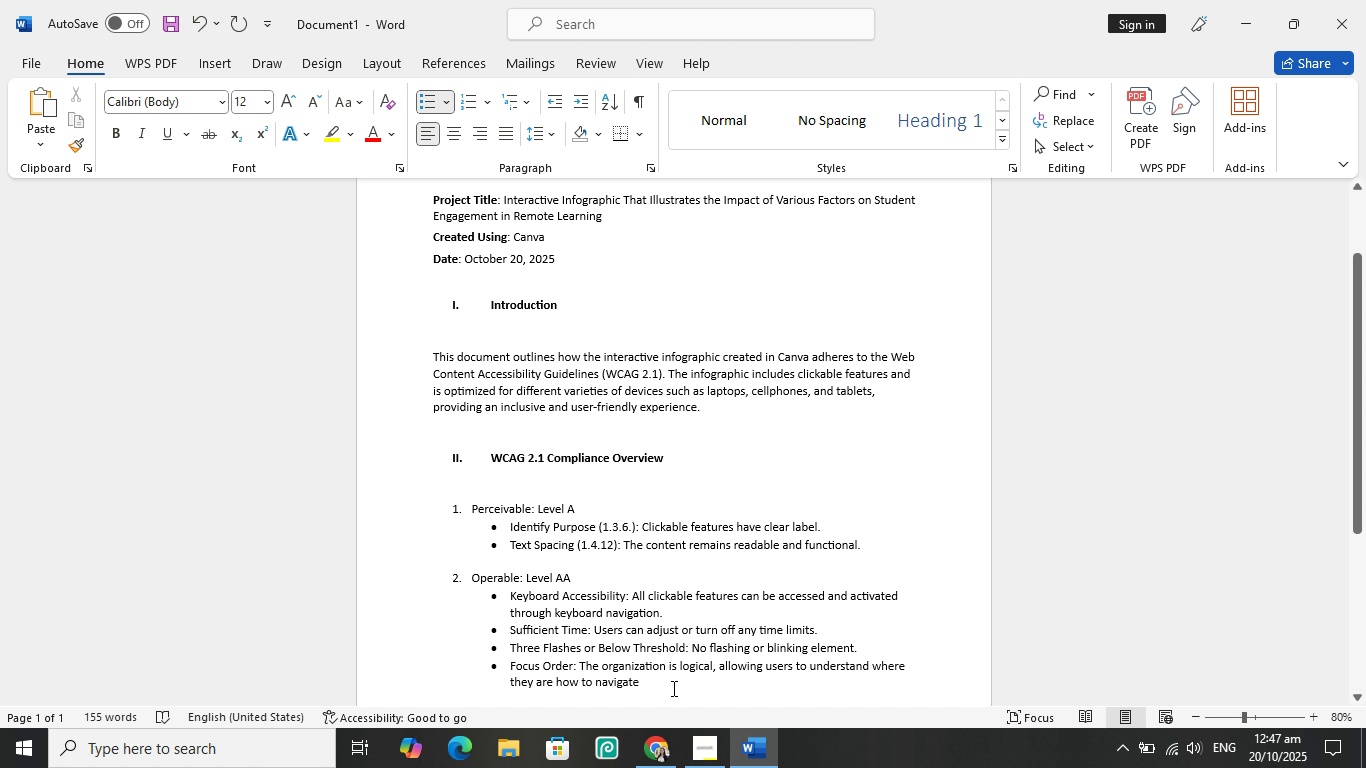 
type( easily.)
 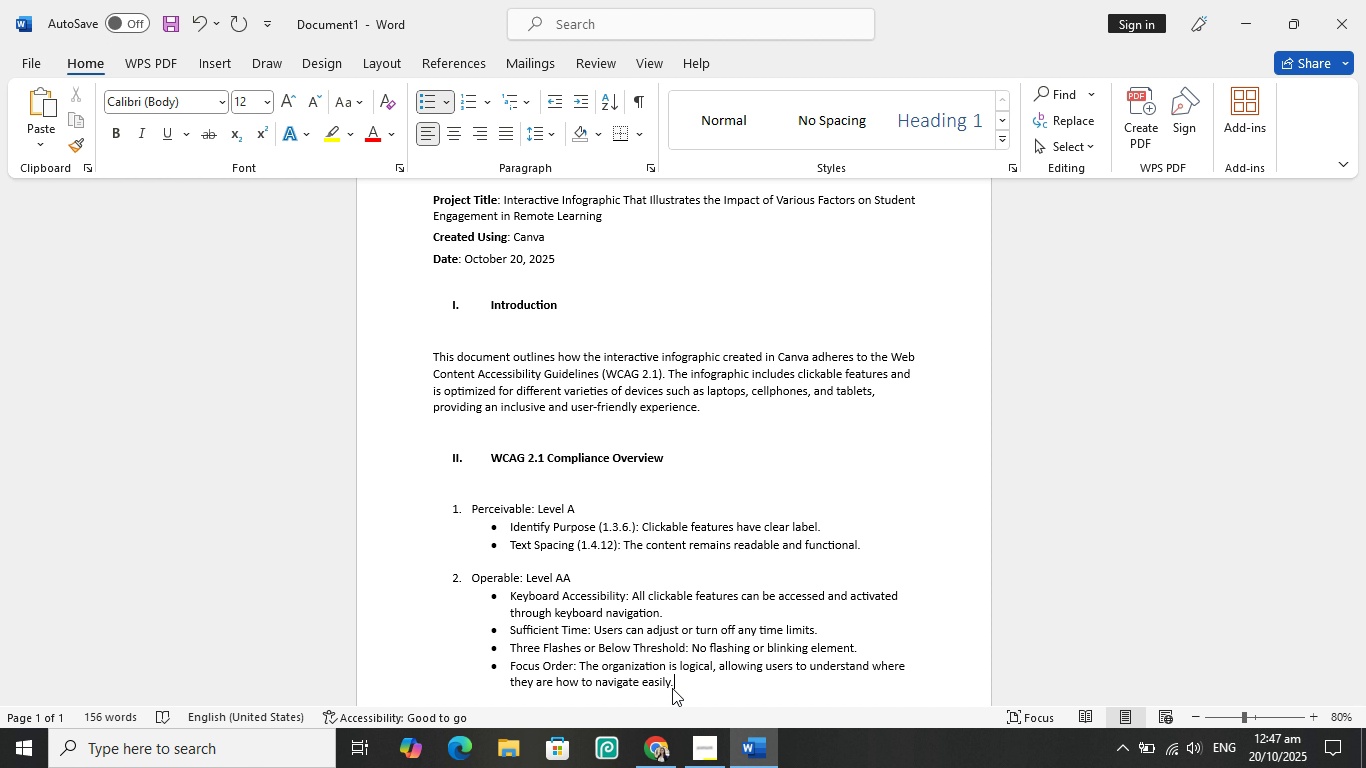 
key(Enter)
 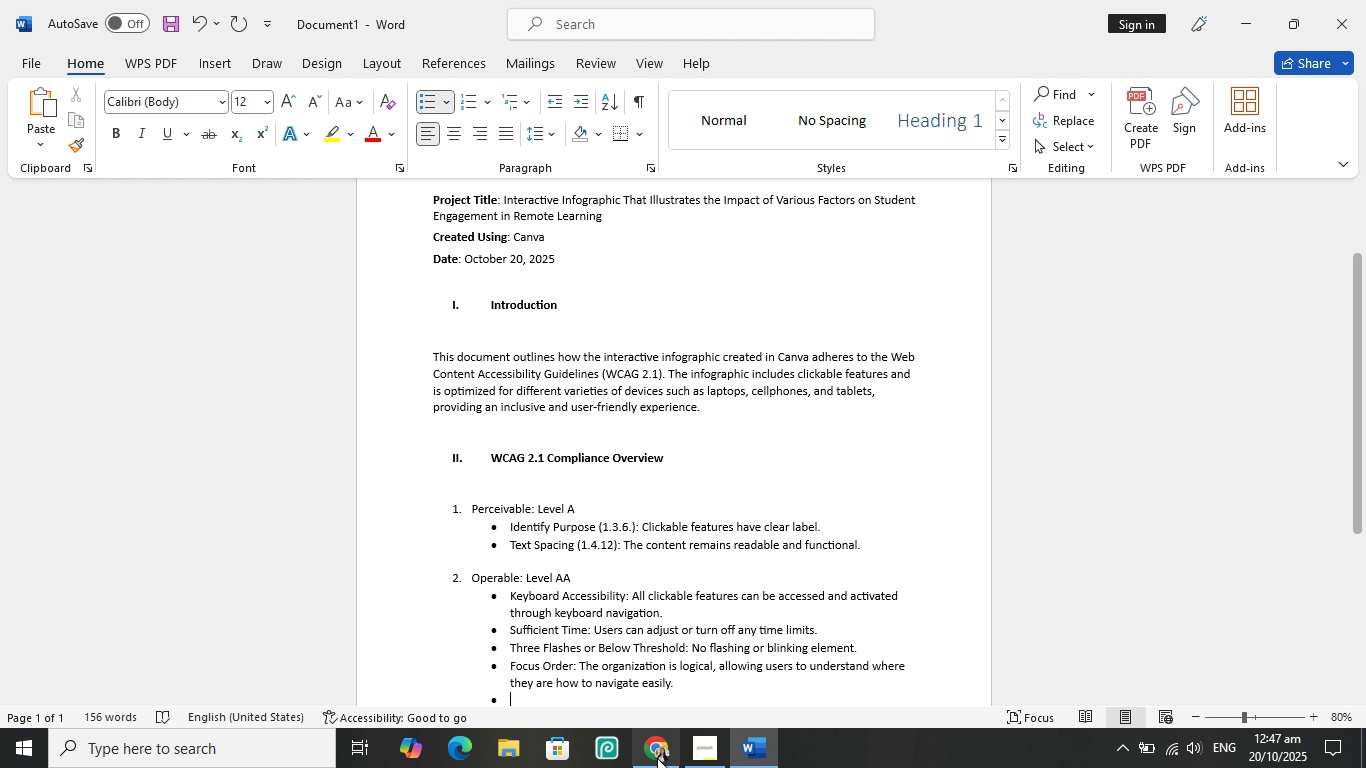 
left_click([657, 758])
 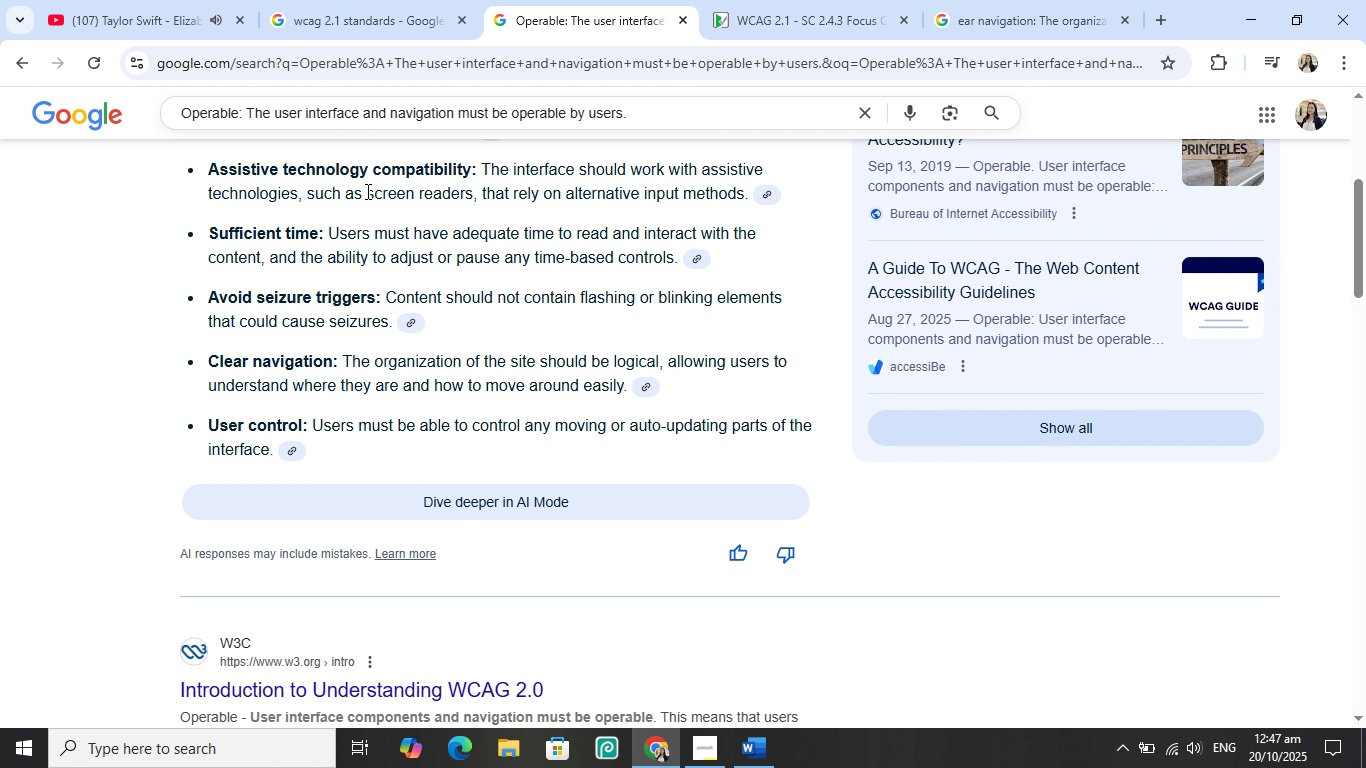 
scroll: coordinate [386, 280], scroll_direction: down, amount: 1.0
 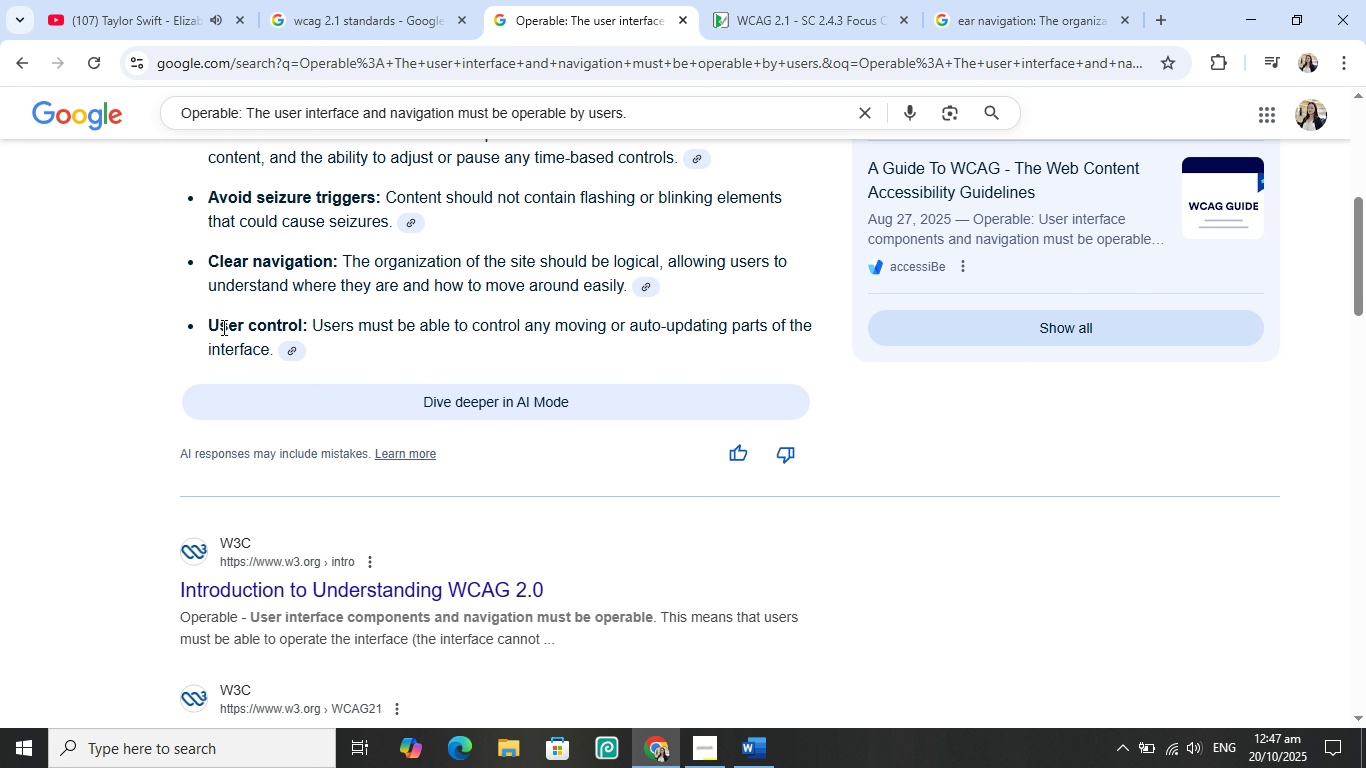 
left_click_drag(start_coordinate=[204, 324], to_coordinate=[271, 353])
 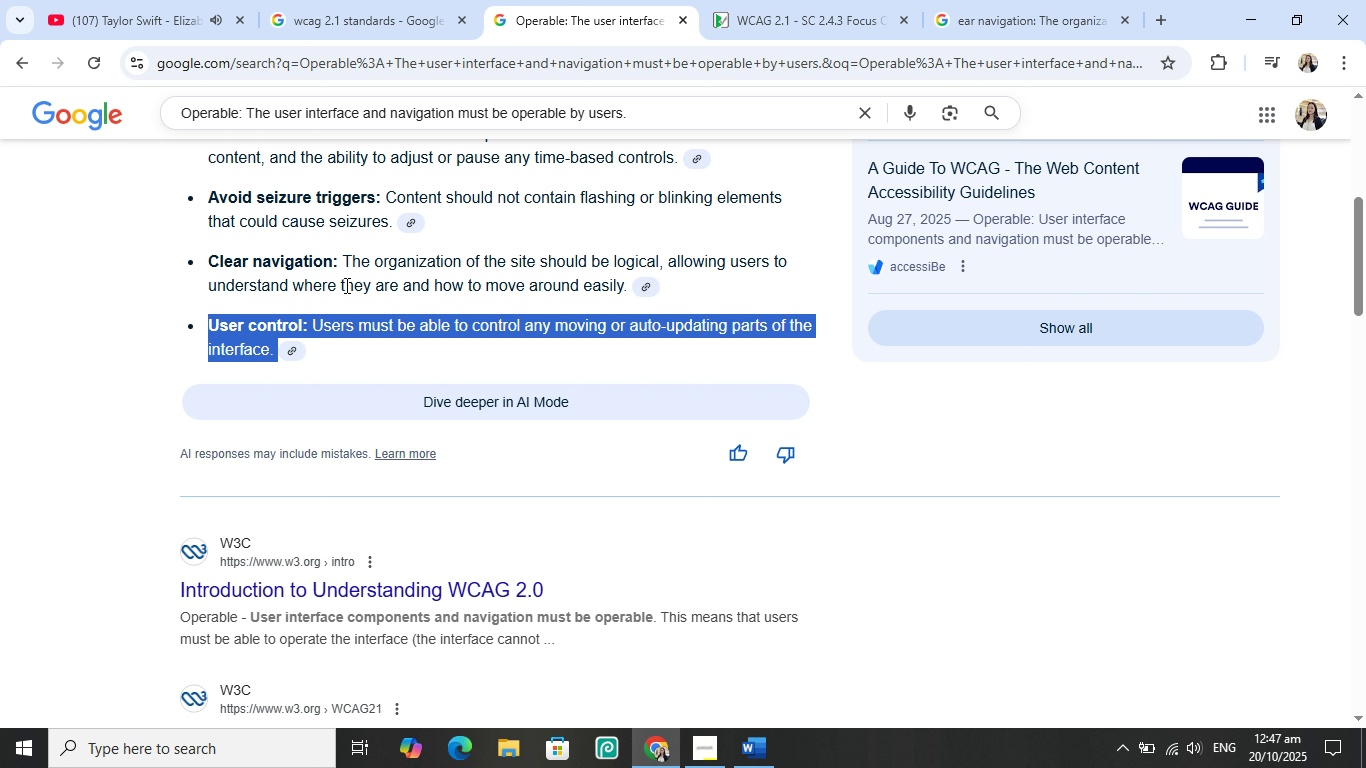 
key(Control+C)
 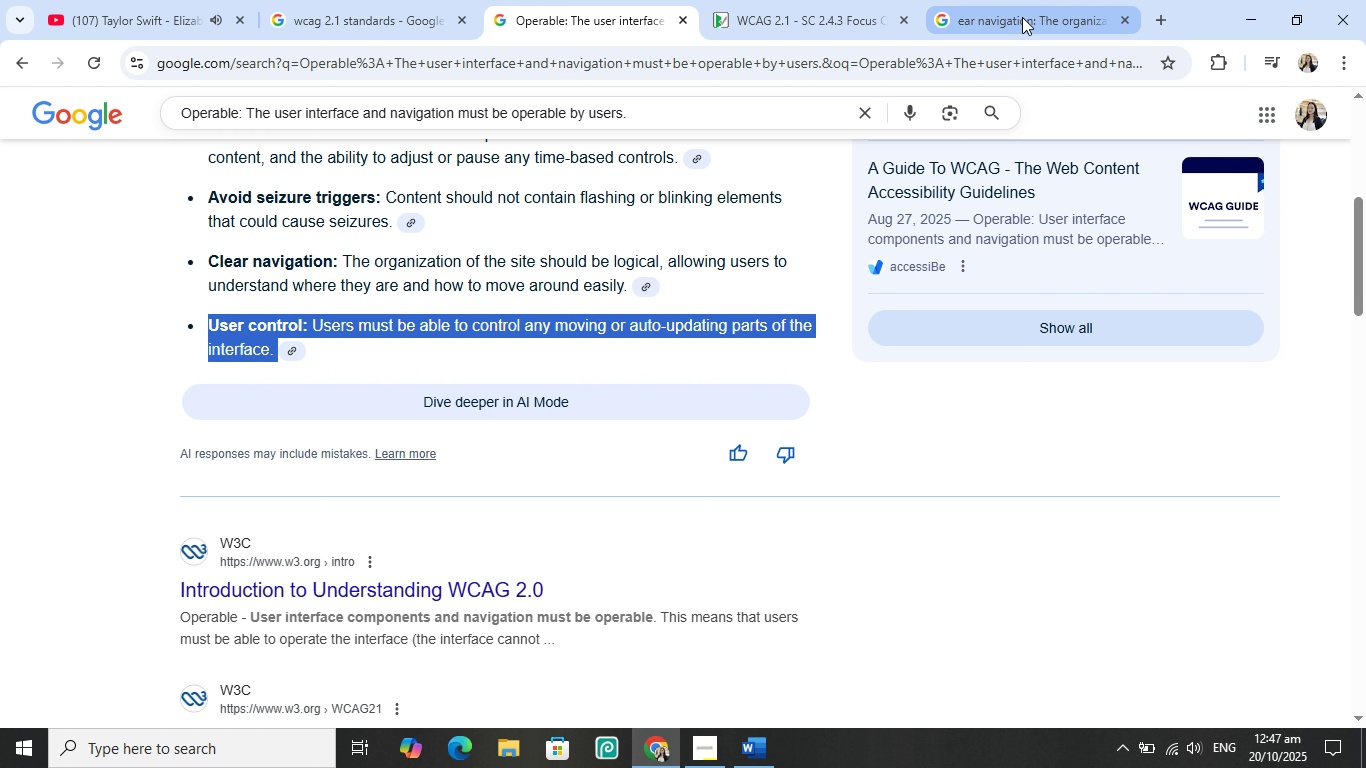 
left_click([1021, 17])
 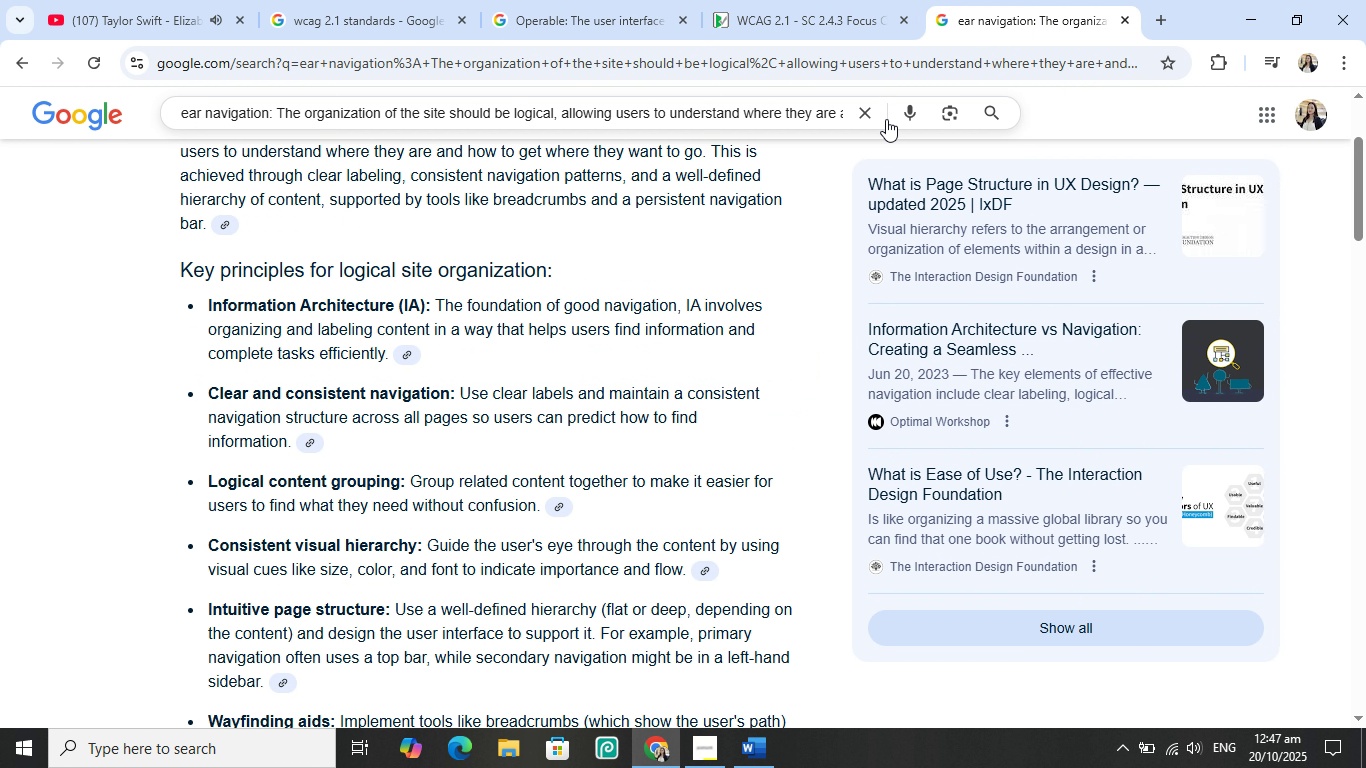 
left_click([864, 111])
 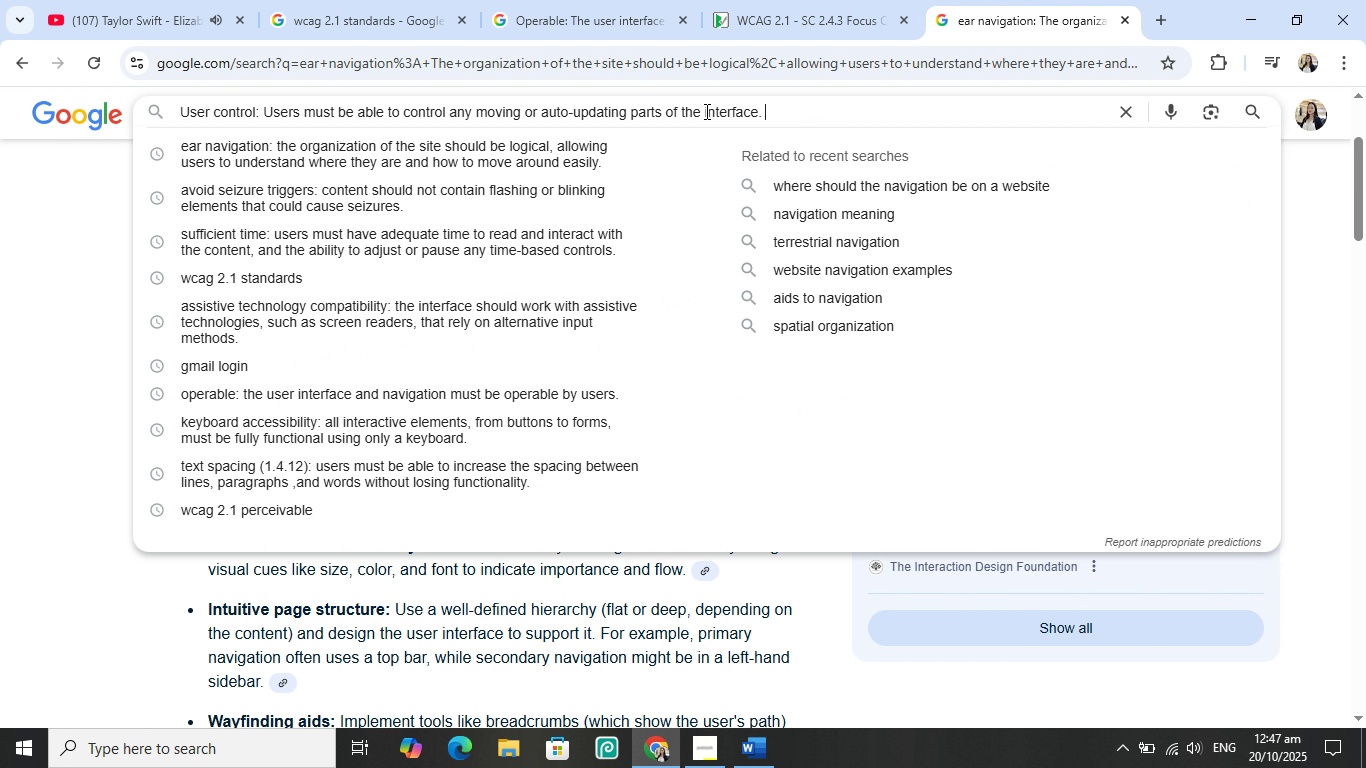 
key(Control+V)
 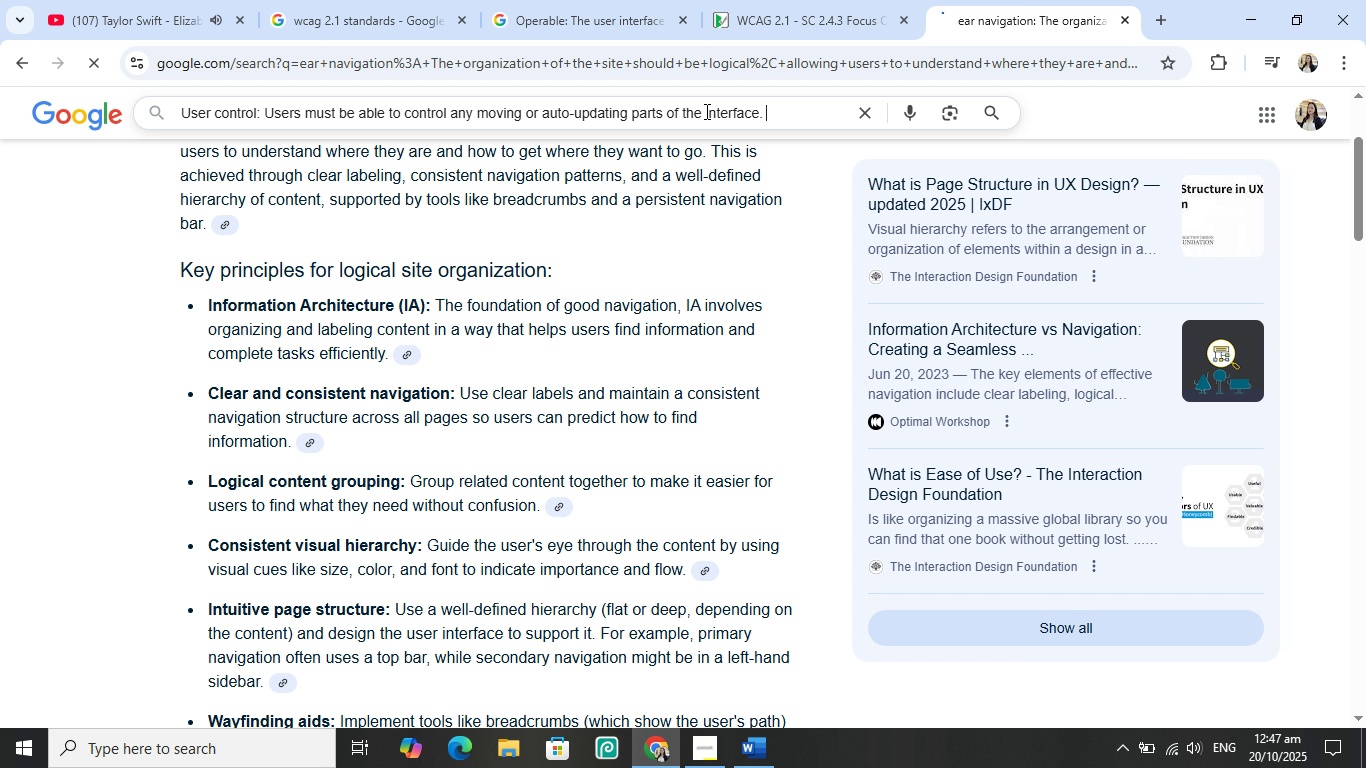 
key(Enter)
 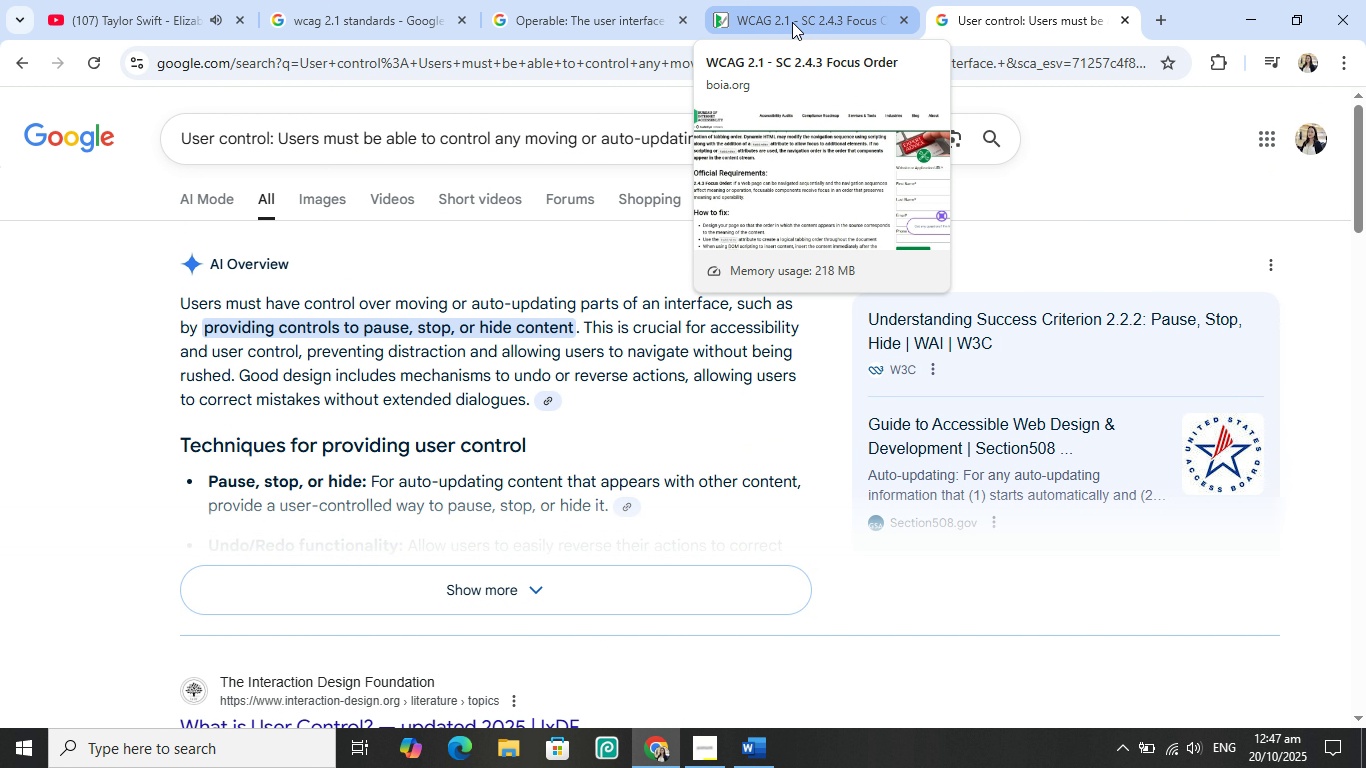 
left_click([792, 22])
 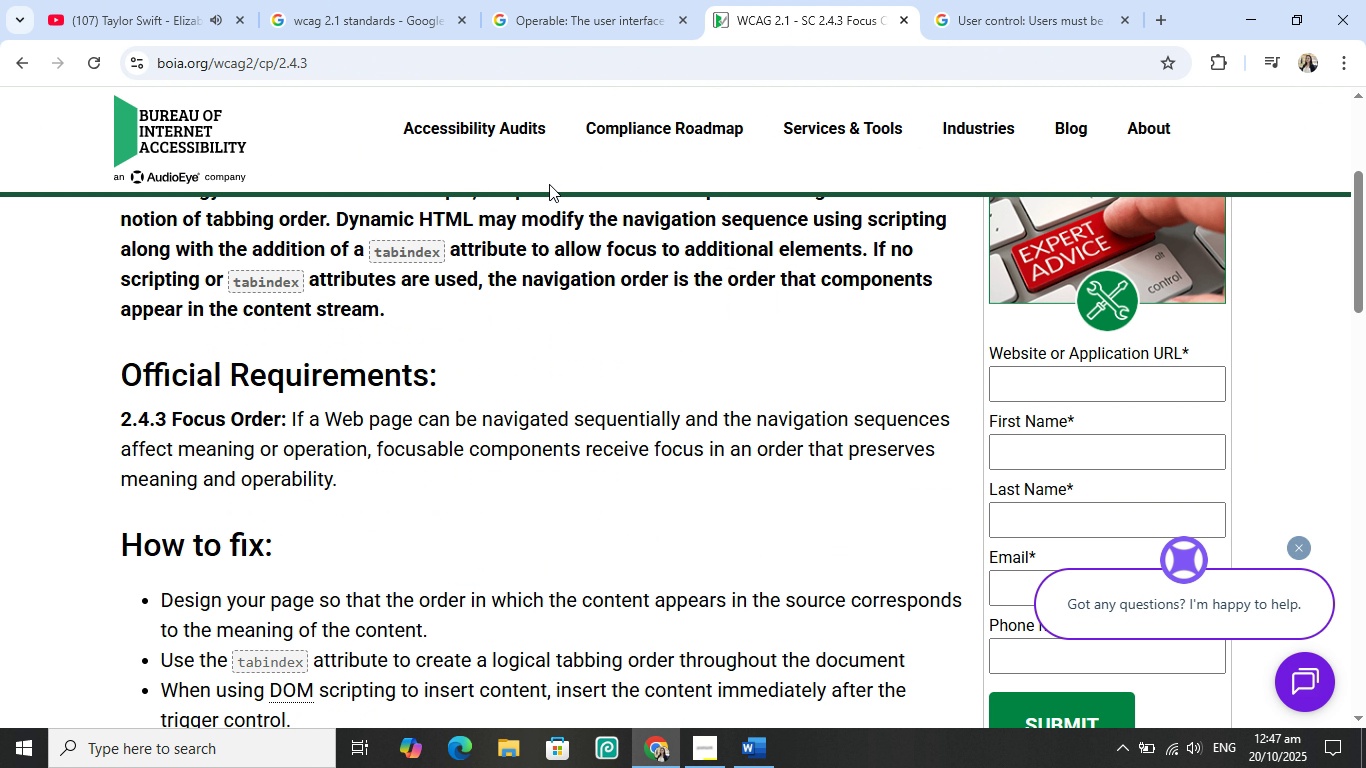 
scroll: coordinate [508, 294], scroll_direction: up, amount: 7.0
 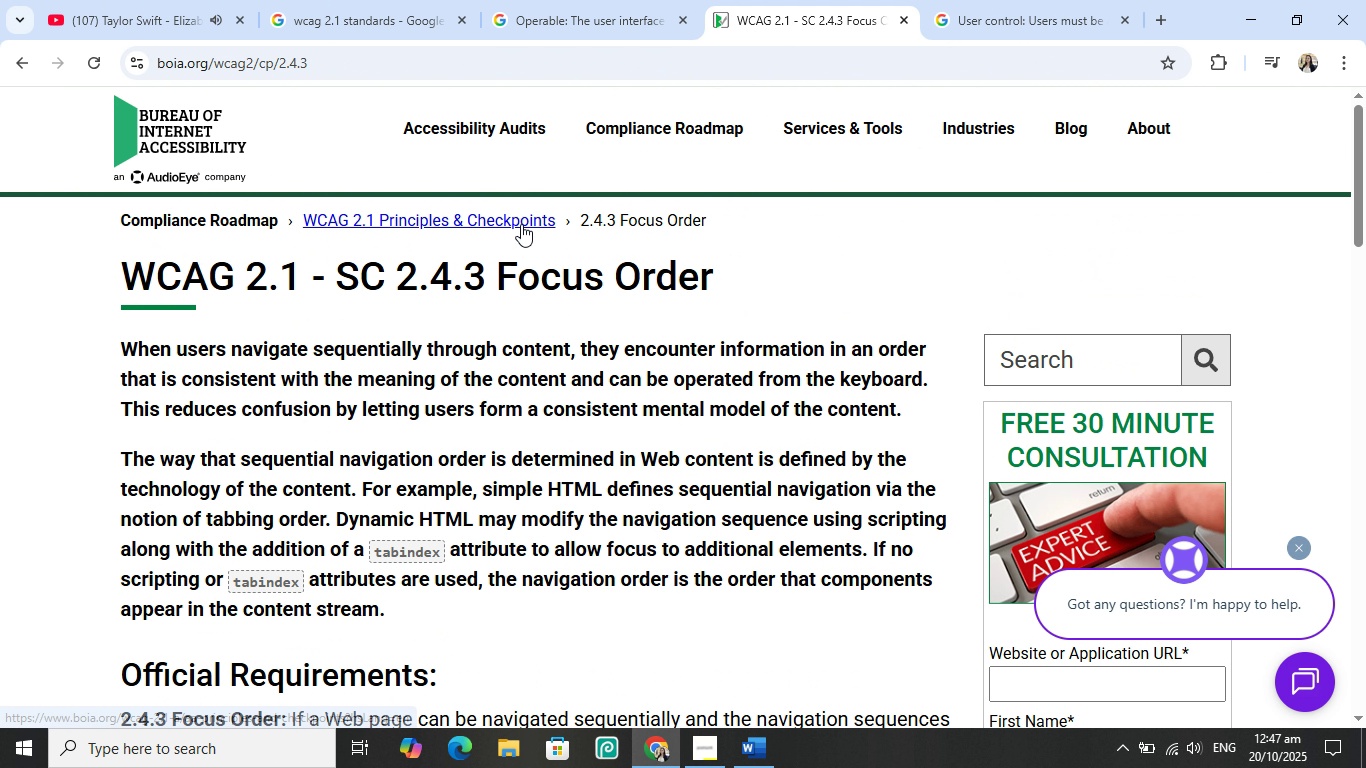 
left_click([521, 224])
 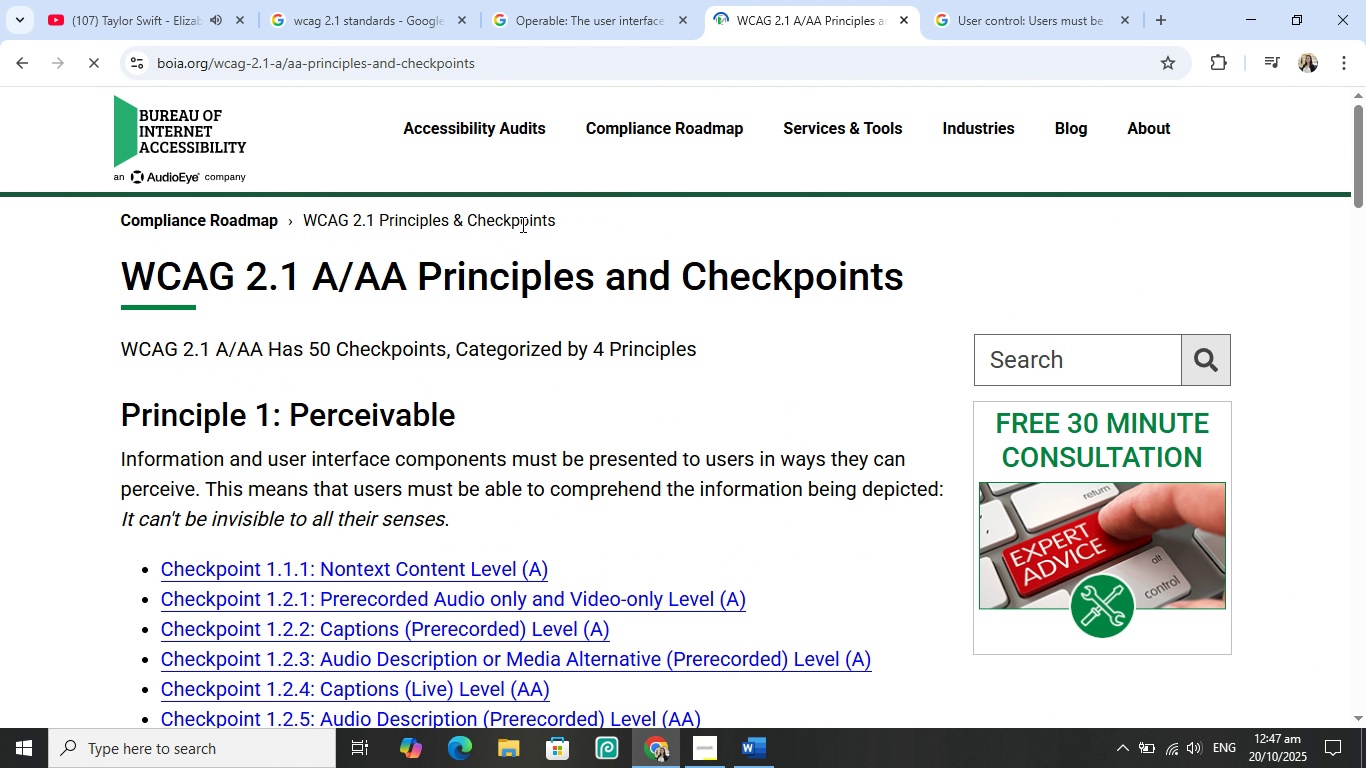 
scroll: coordinate [577, 347], scroll_direction: down, amount: 14.0
 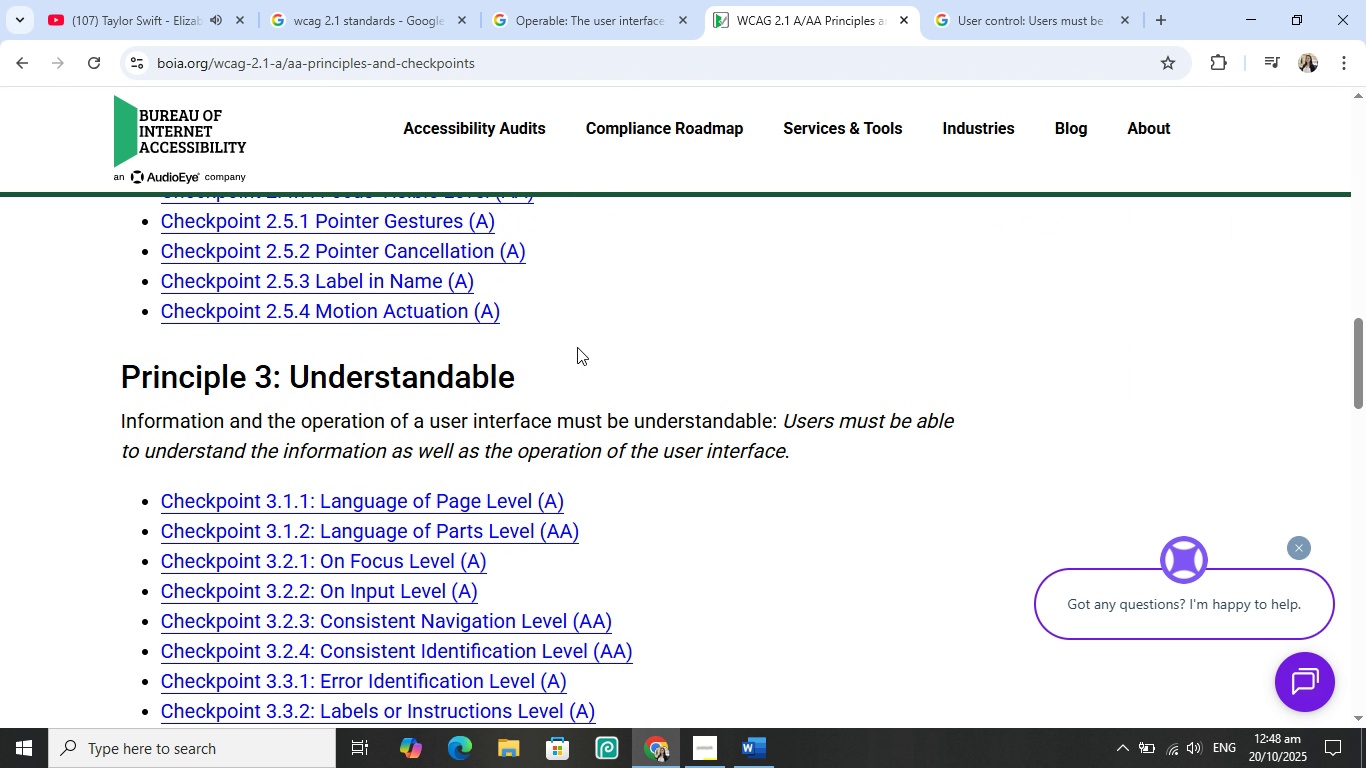 
scroll: coordinate [577, 347], scroll_direction: up, amount: 2.0
 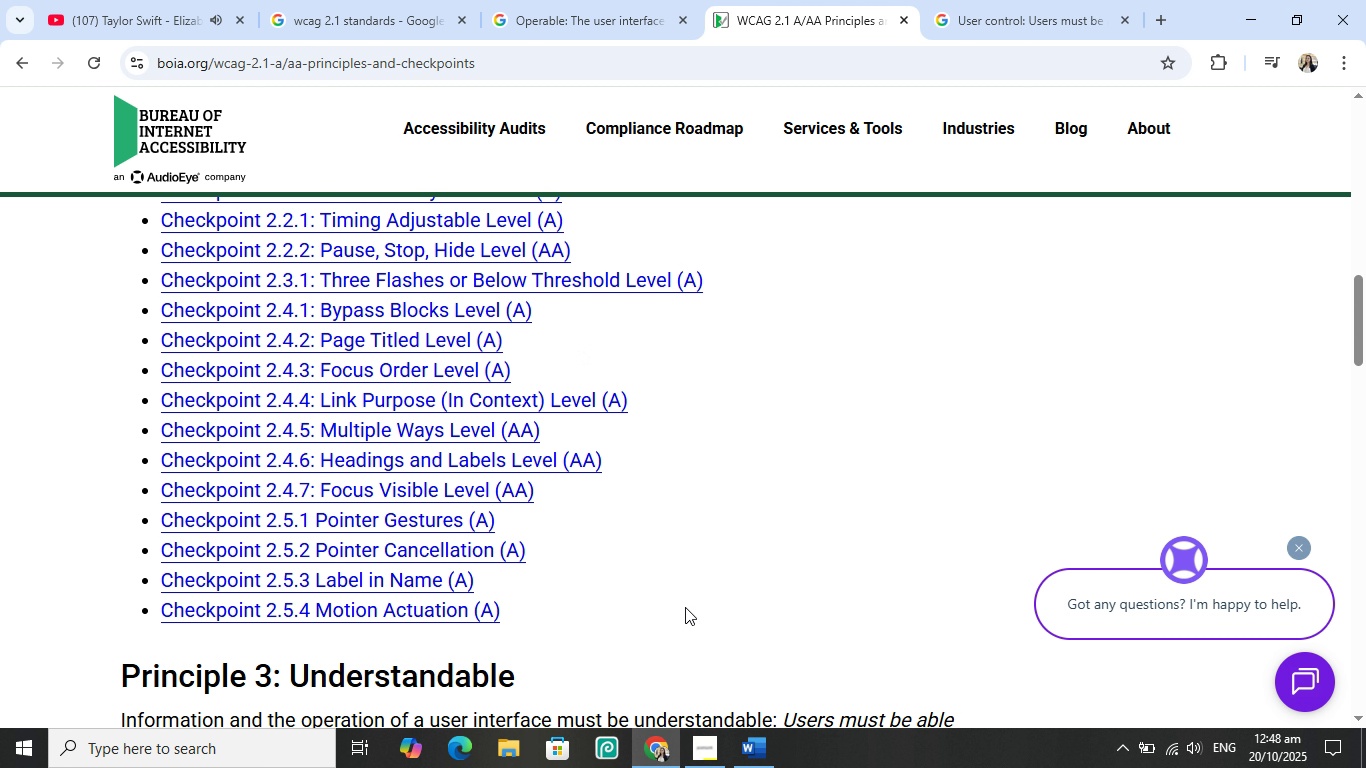 
wait(11.83)
 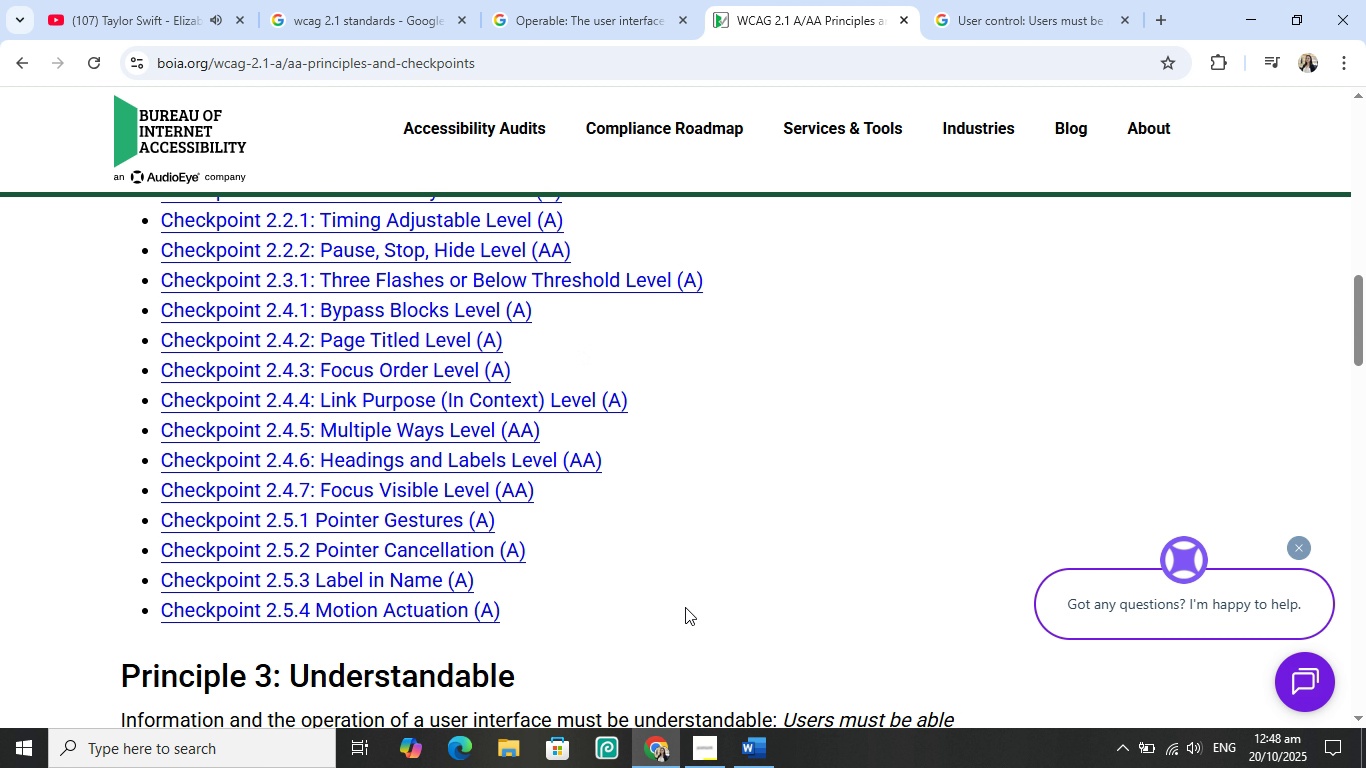 
double_click([485, 399])
 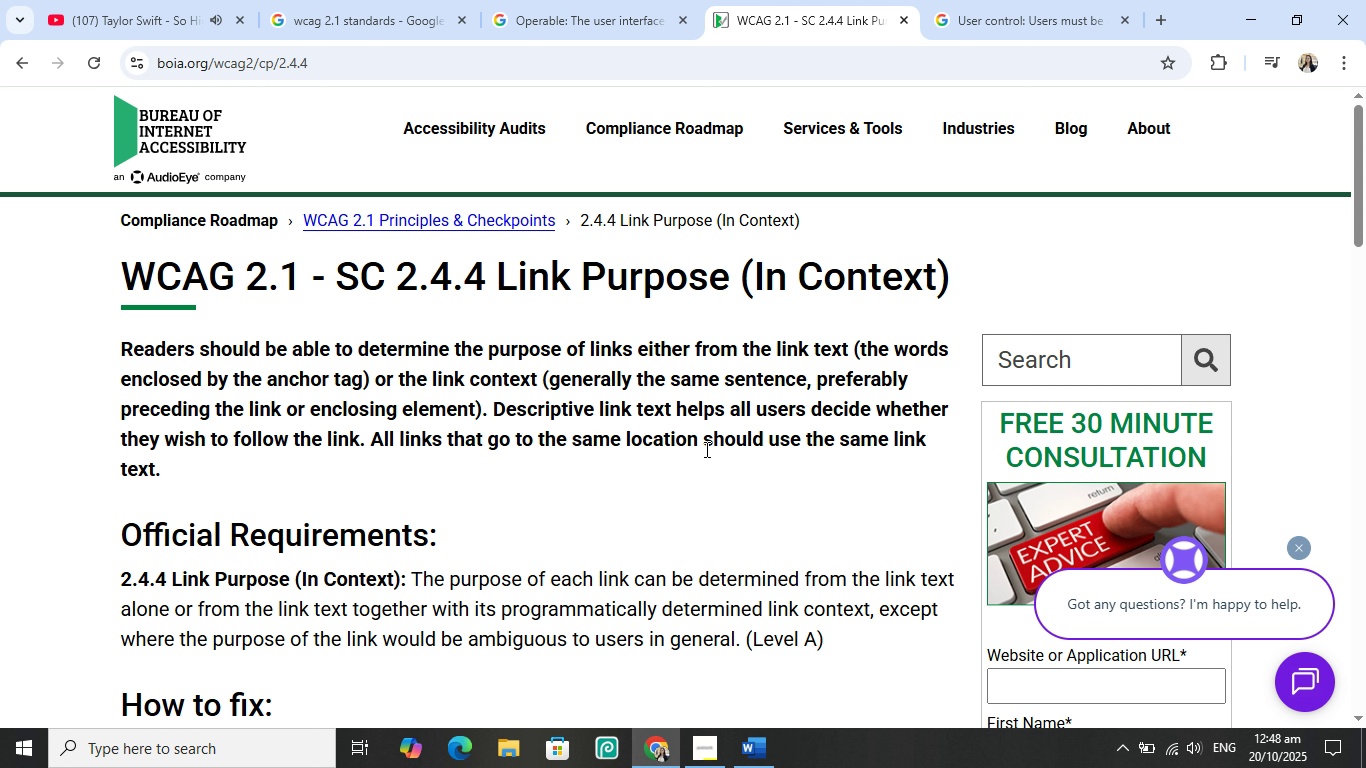 
wait(20.17)
 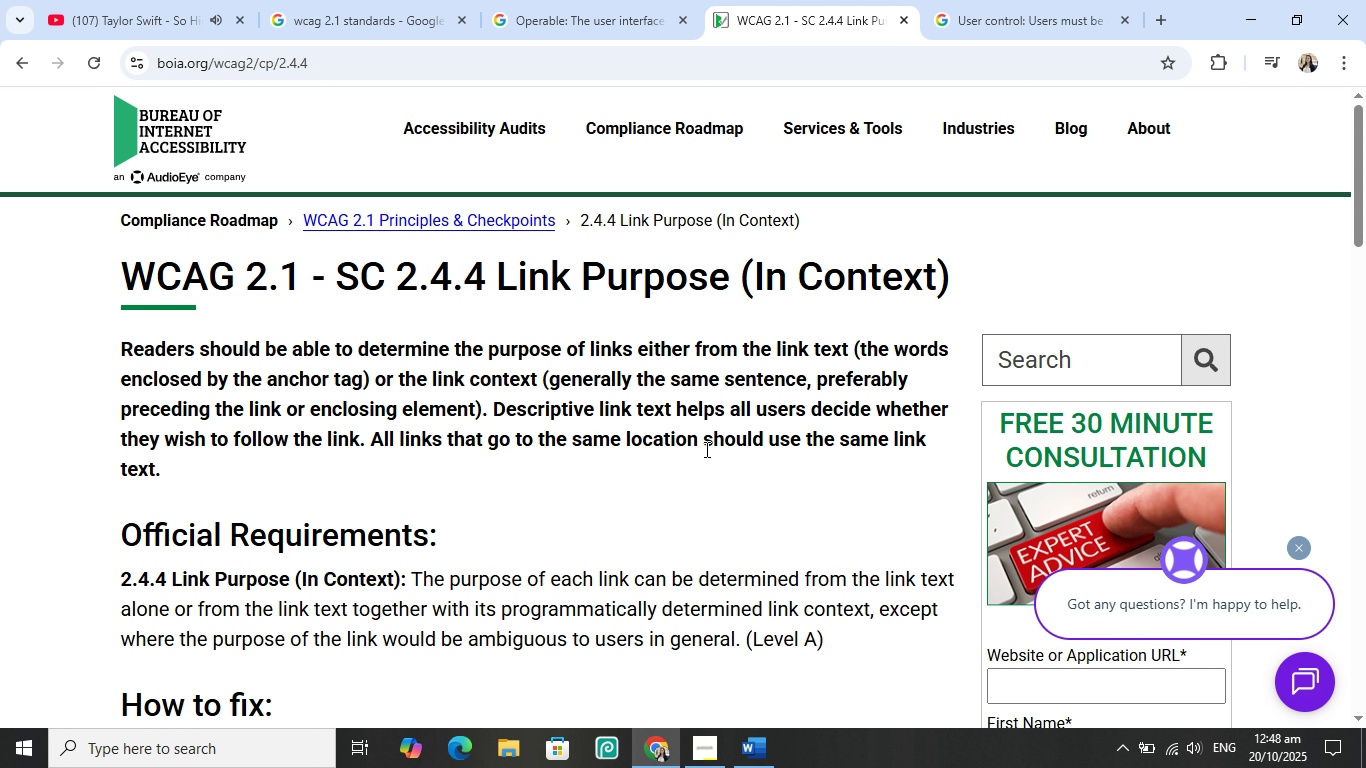 
scroll: coordinate [219, 537], scroll_direction: none, amount: 0.0
 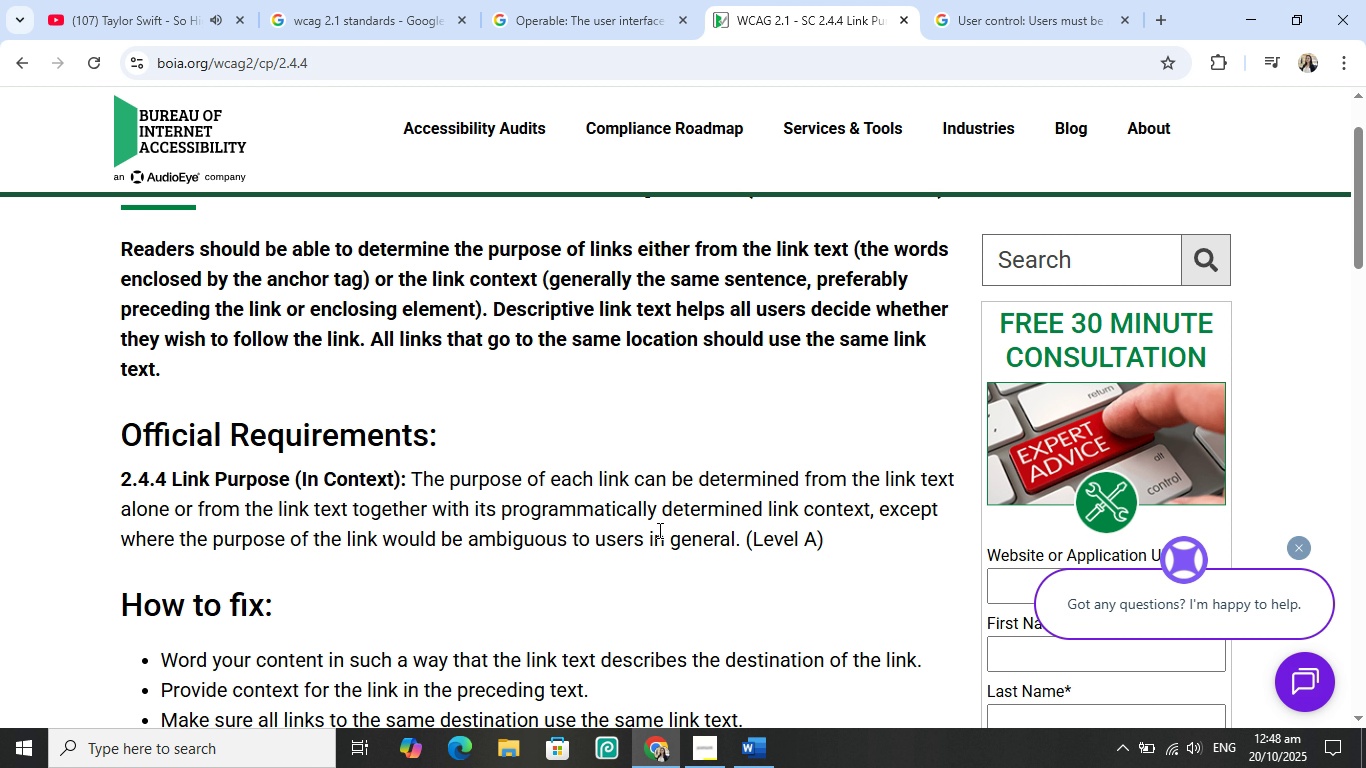 
wait(14.87)
 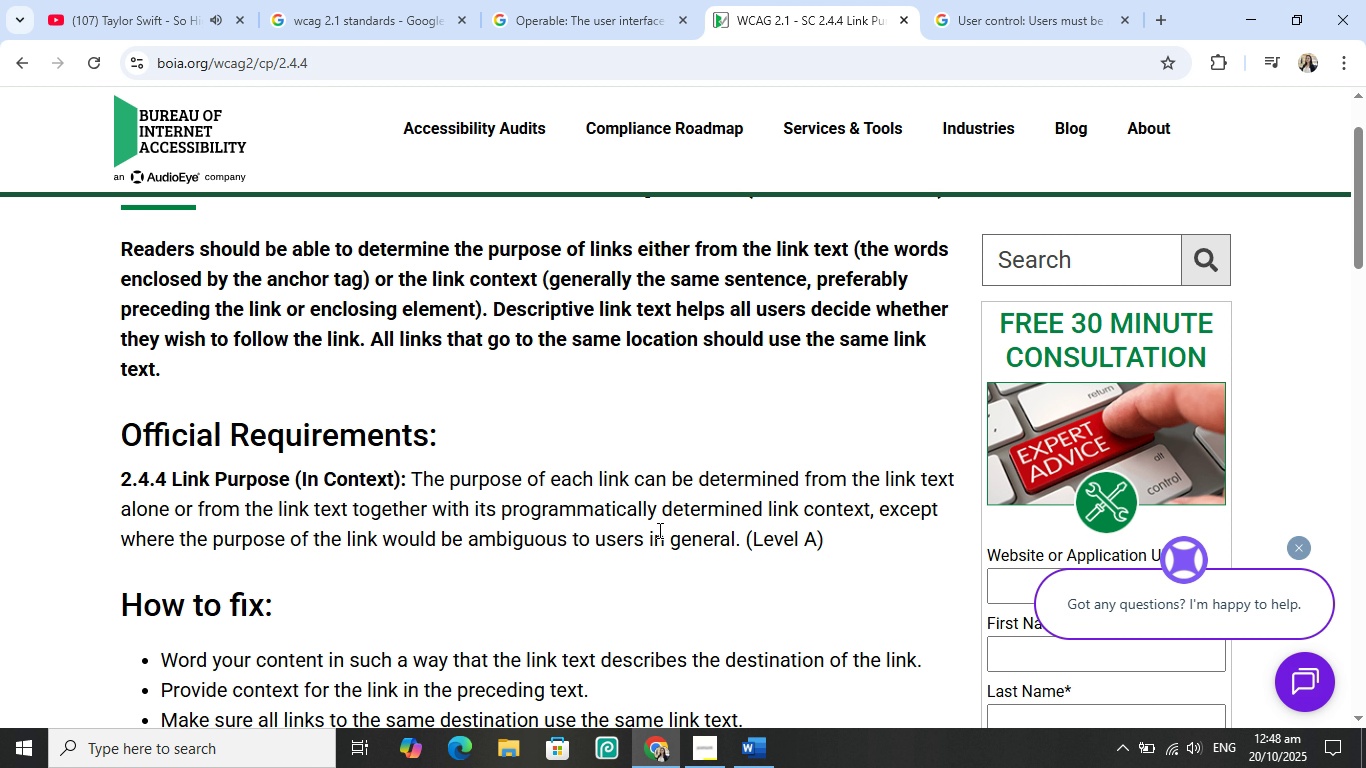 
scroll: coordinate [663, 535], scroll_direction: down, amount: 1.0
 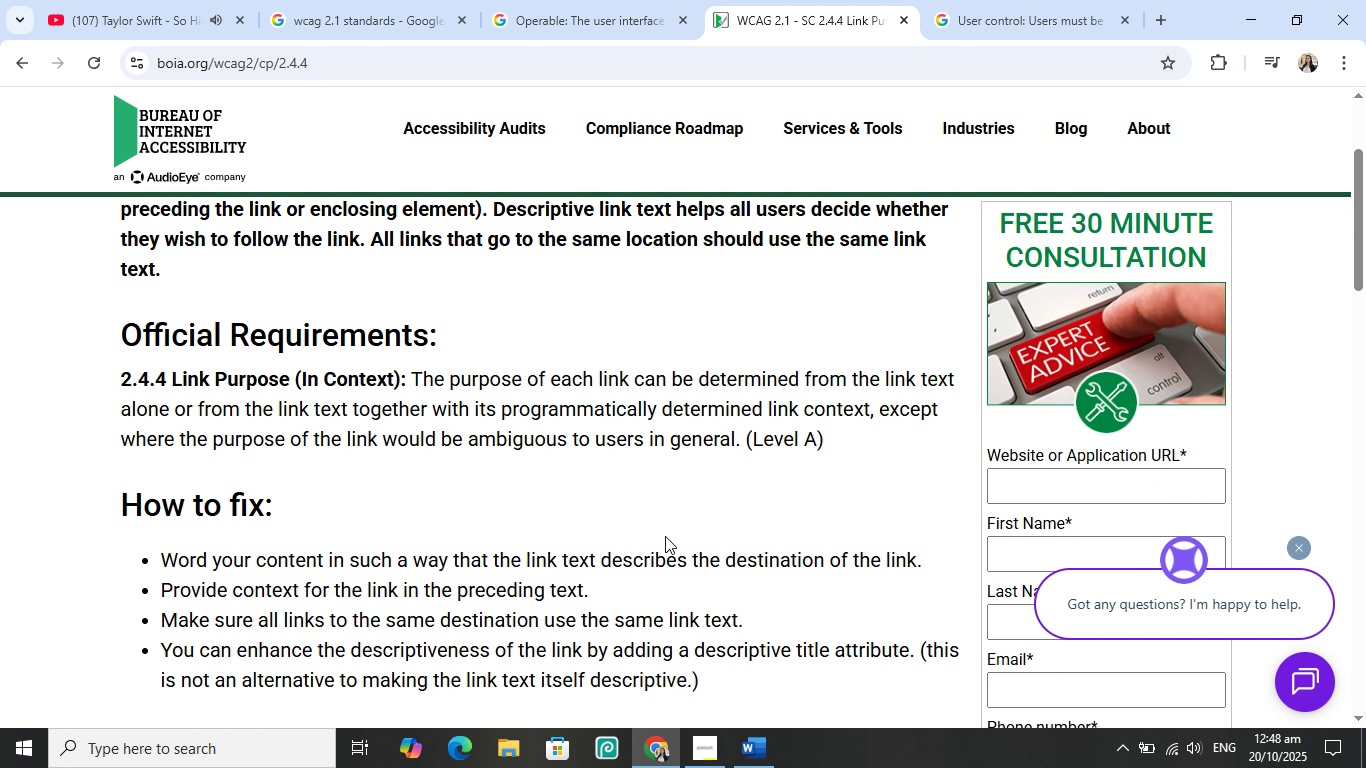 
scroll: coordinate [672, 530], scroll_direction: none, amount: 0.0
 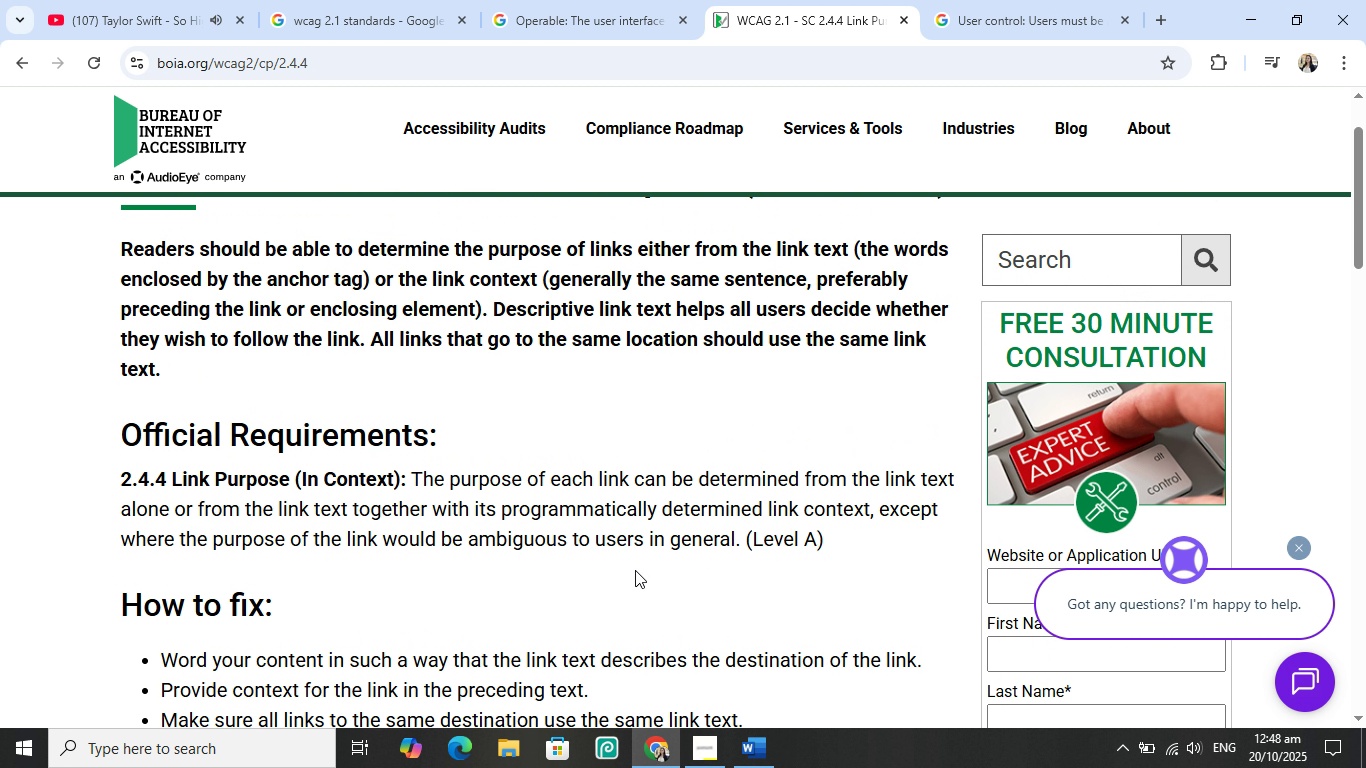 
scroll: coordinate [632, 568], scroll_direction: down, amount: 1.0
 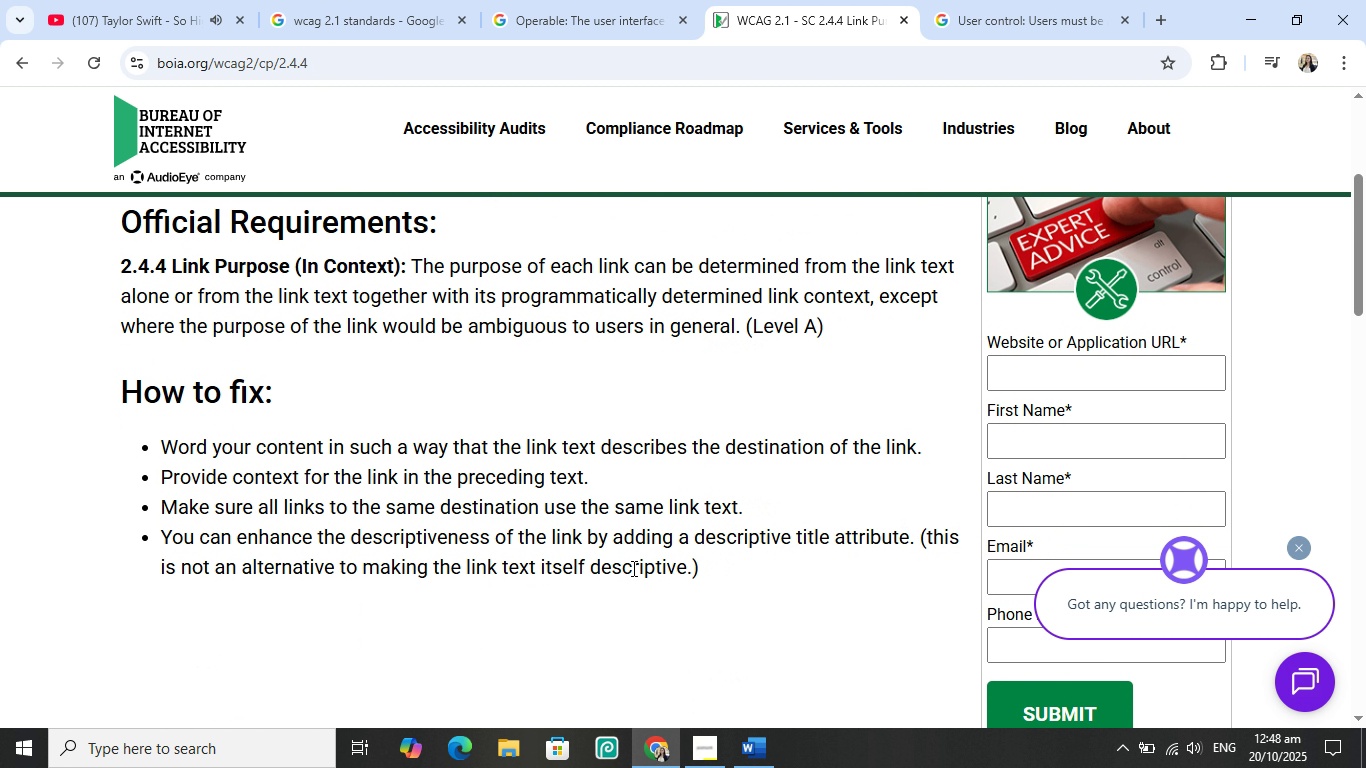 
scroll: coordinate [632, 568], scroll_direction: up, amount: 1.0
 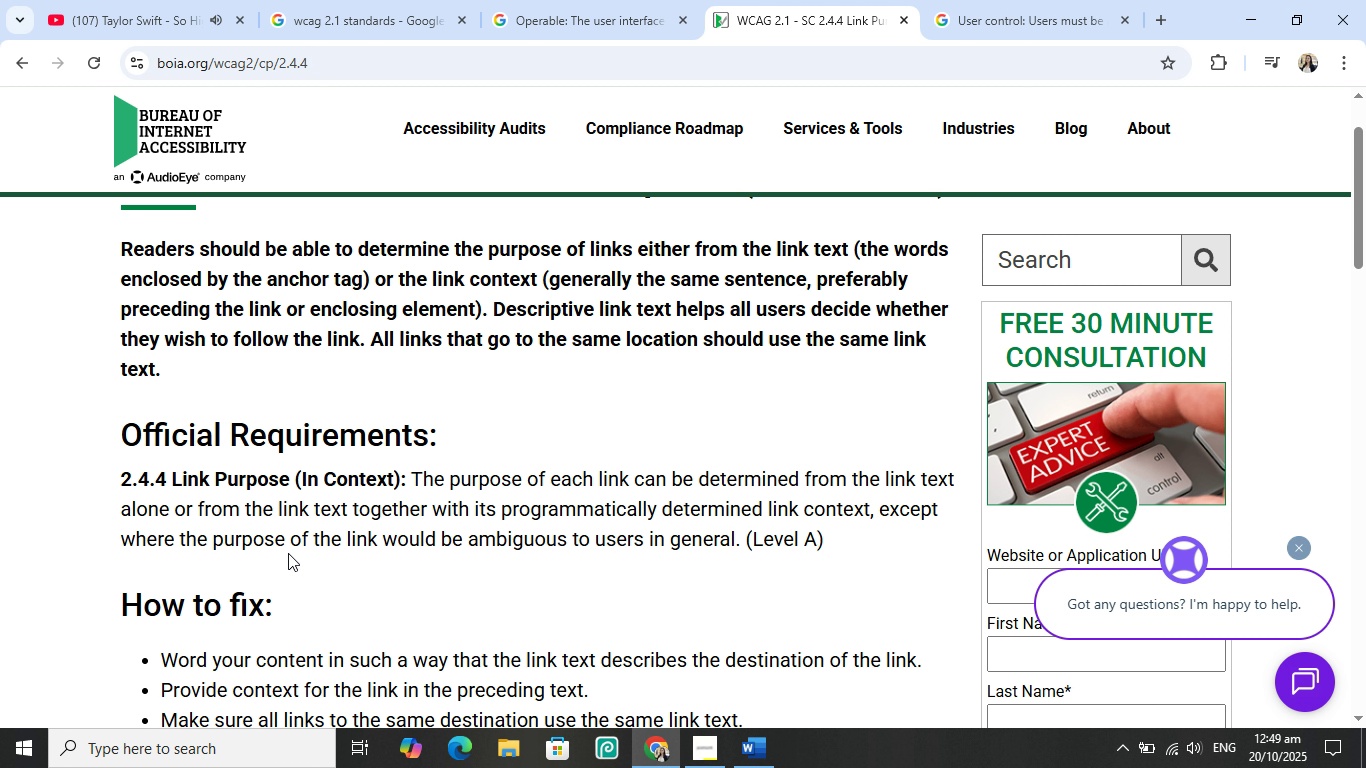 
wait(6.91)
 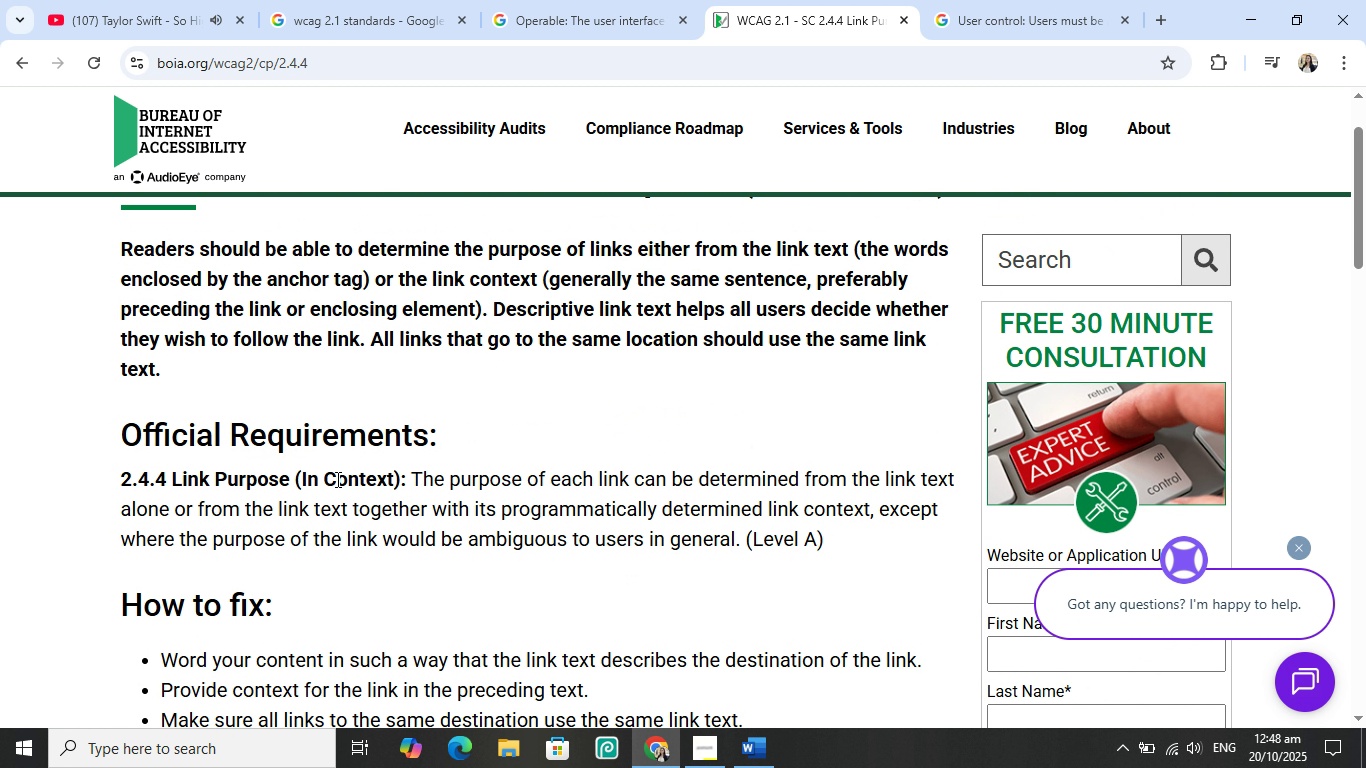 
scroll: coordinate [526, 572], scroll_direction: none, amount: 0.0
 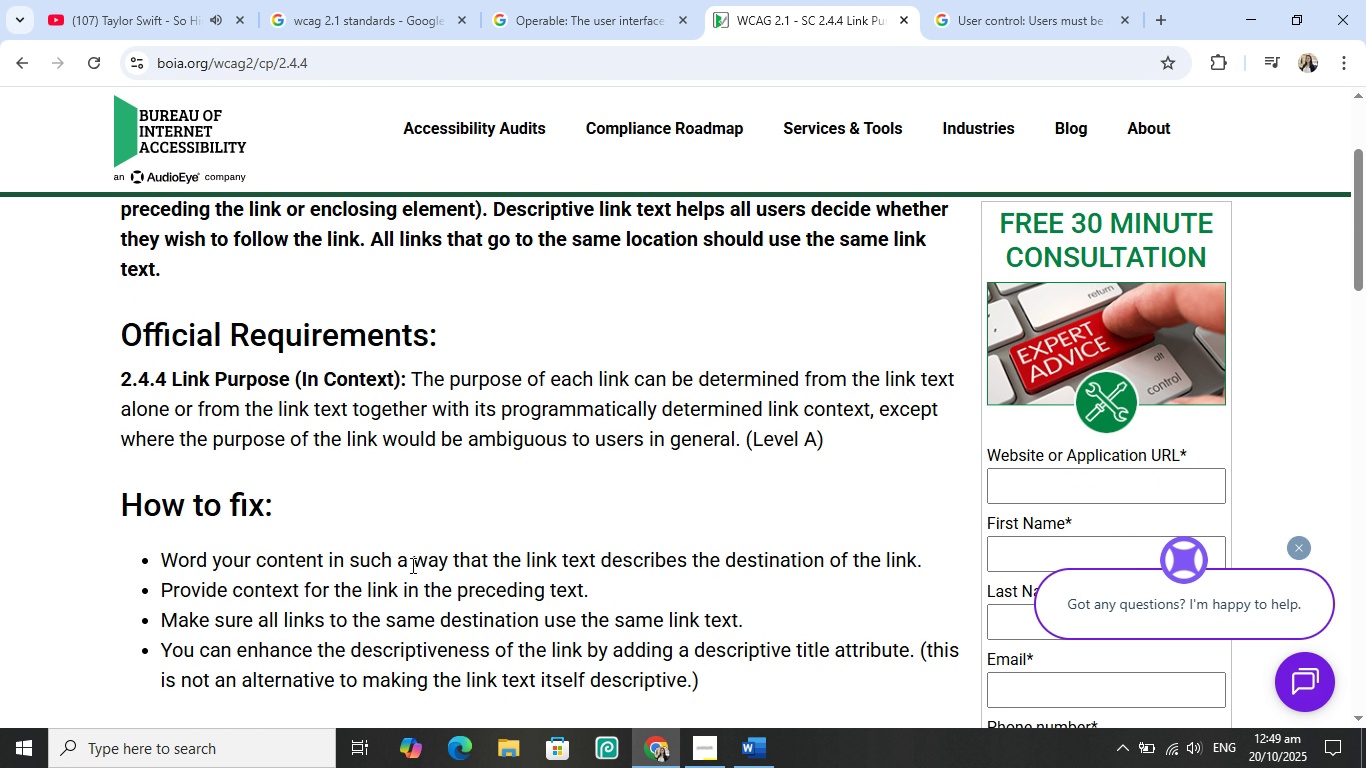 
scroll: coordinate [412, 565], scroll_direction: down, amount: 1.0
 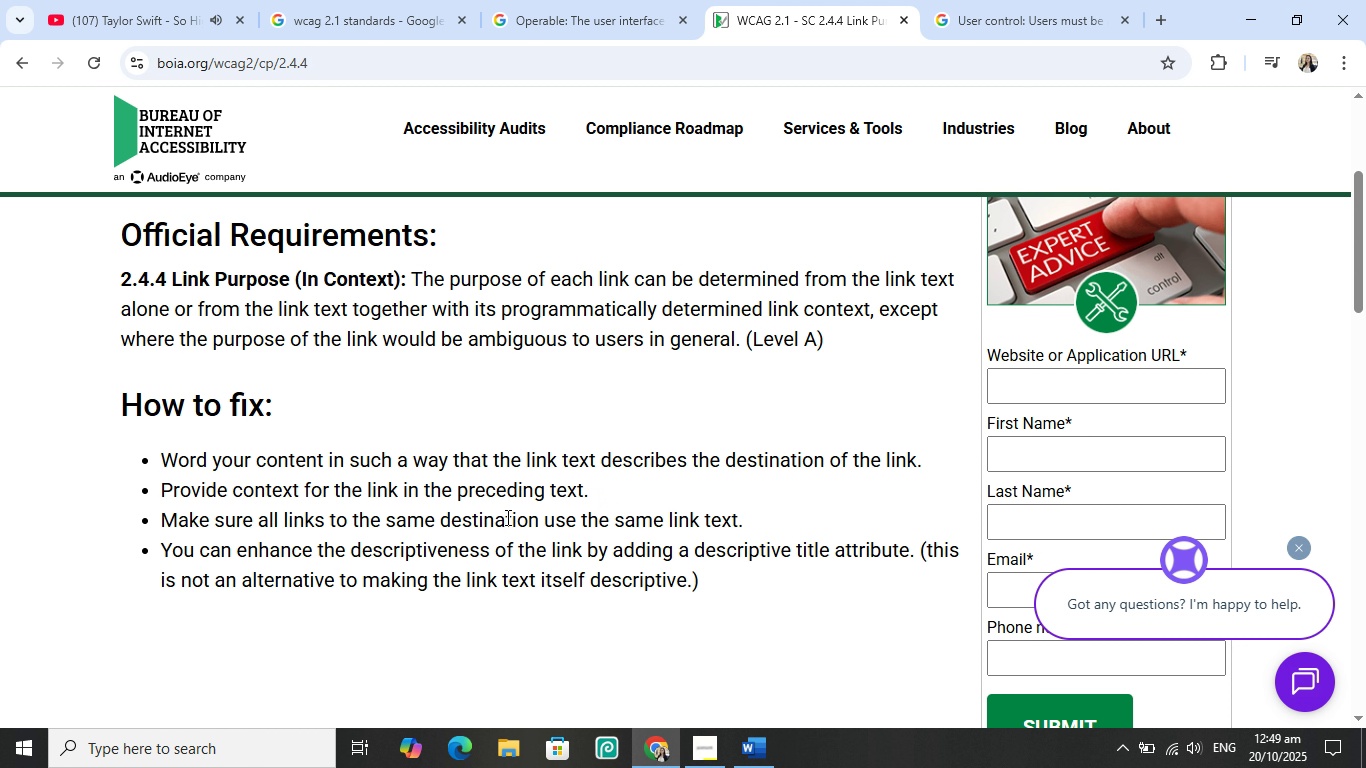 
wait(7.3)
 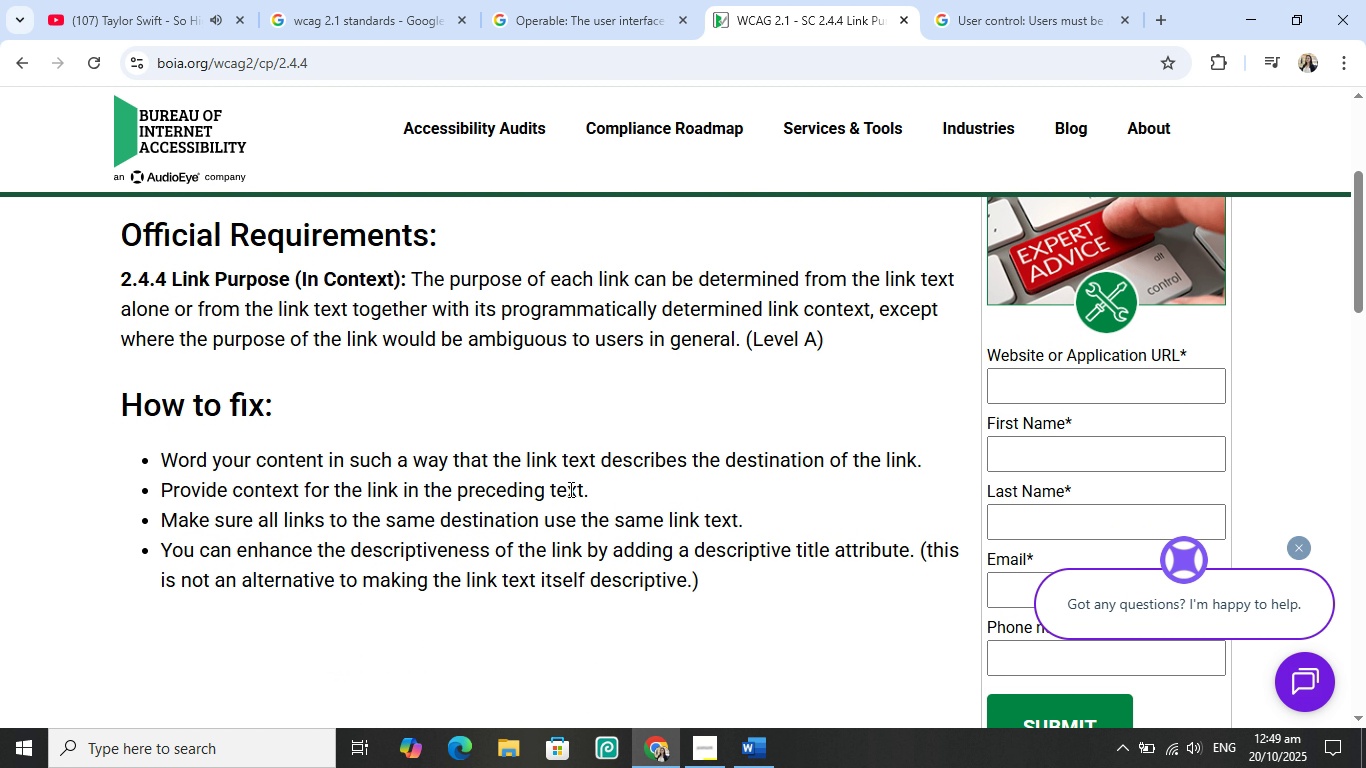 
scroll: coordinate [516, 513], scroll_direction: none, amount: 0.0
 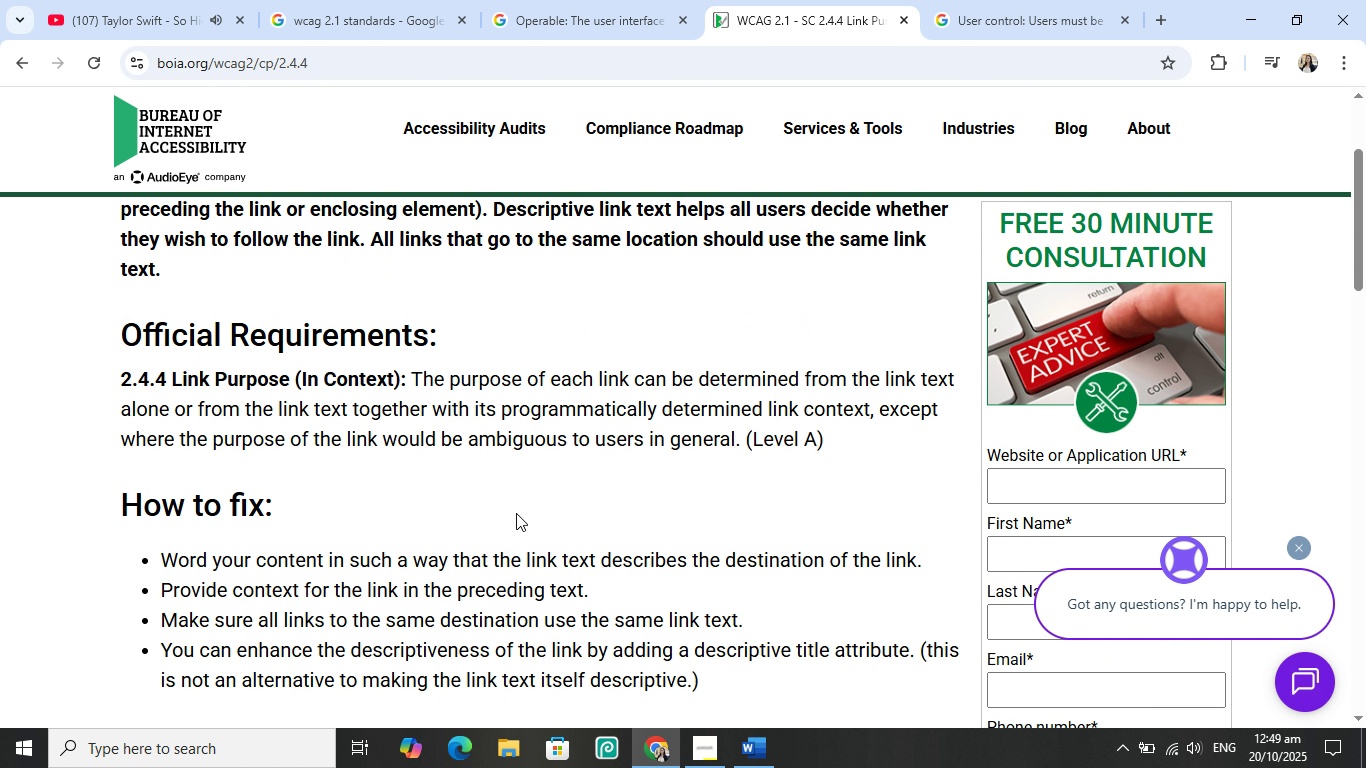 
scroll: coordinate [516, 513], scroll_direction: up, amount: 4.0
 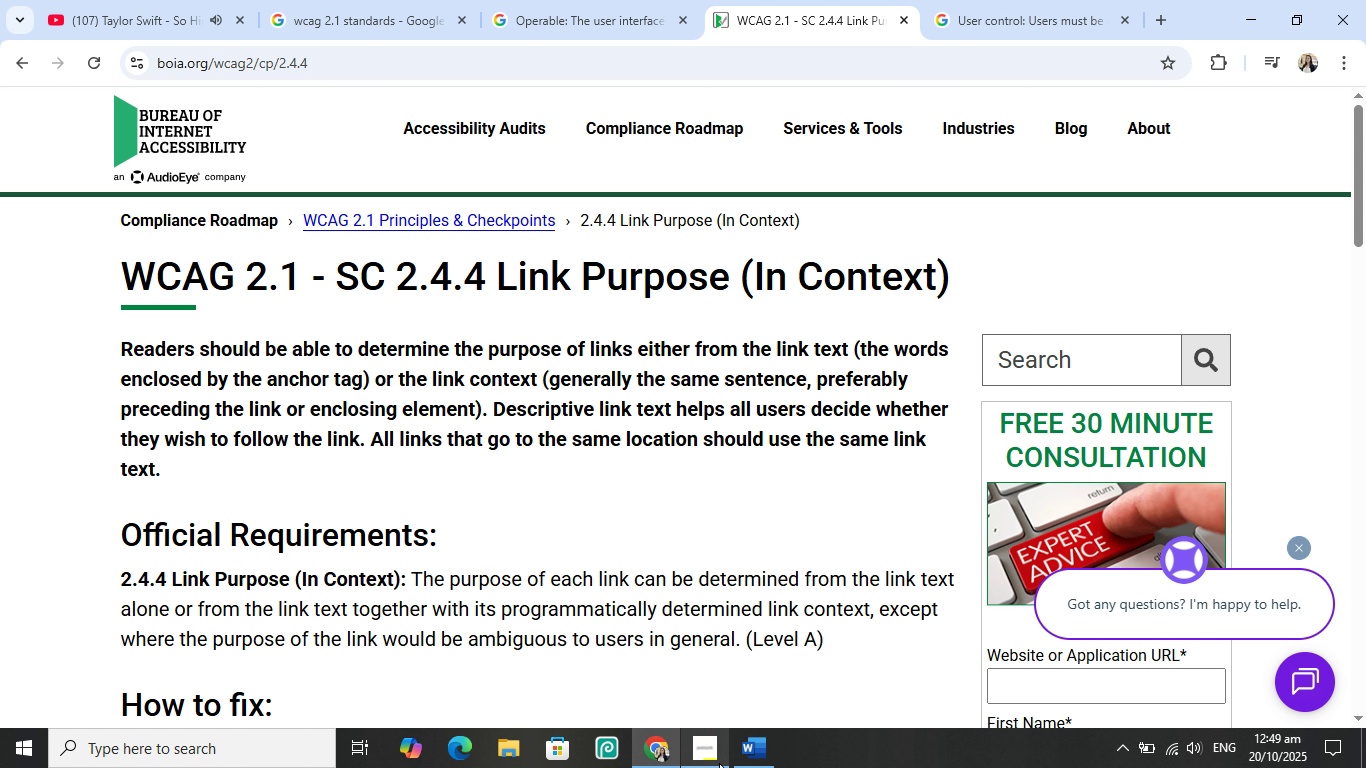 
left_click([761, 744])
 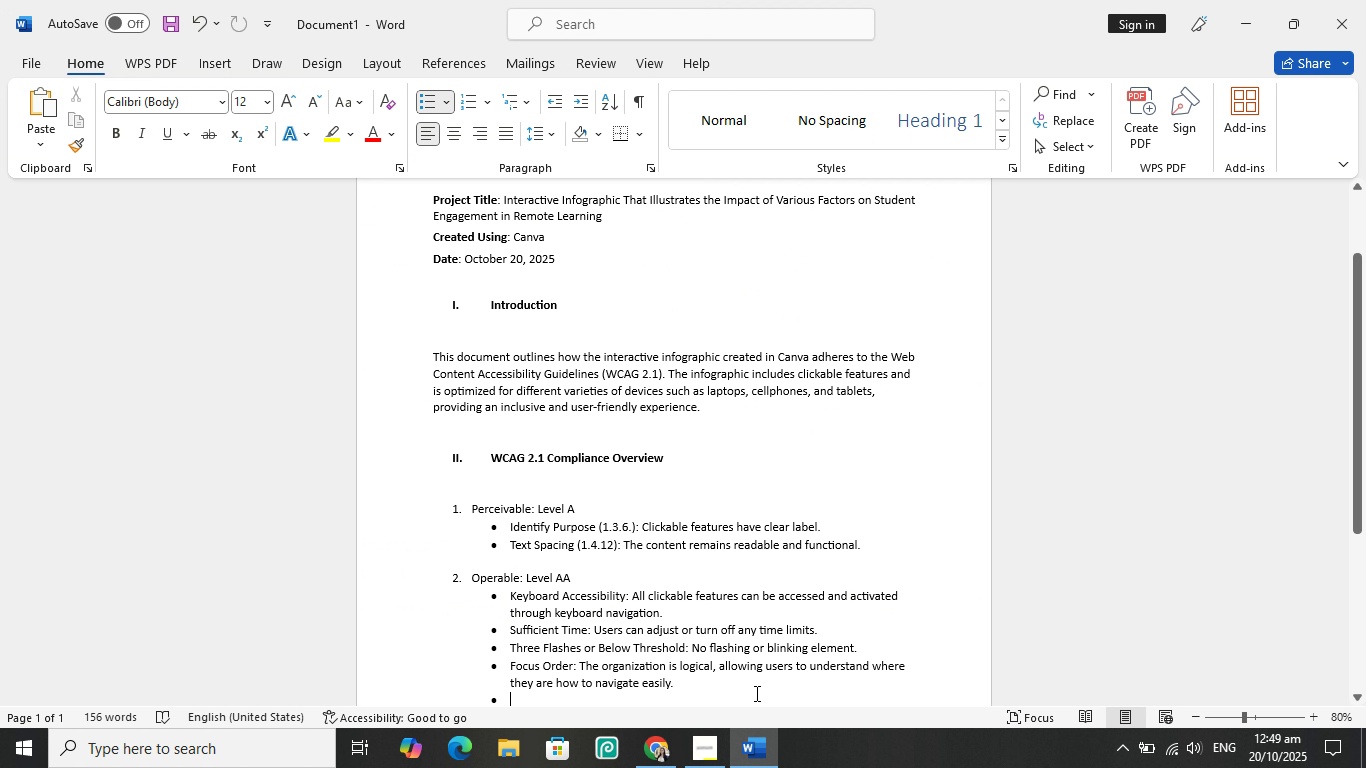 
type(Link Purpose (In Context): )
 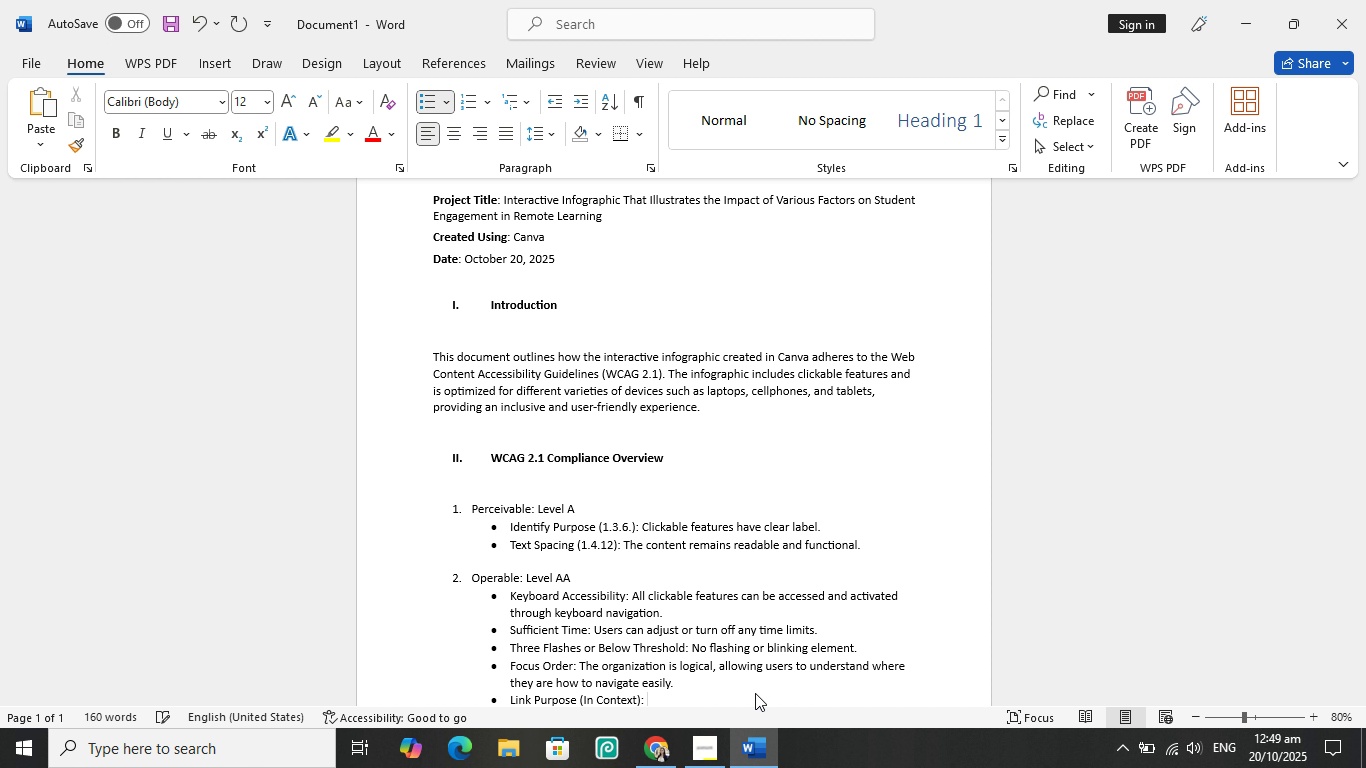 
left_click([658, 753])
 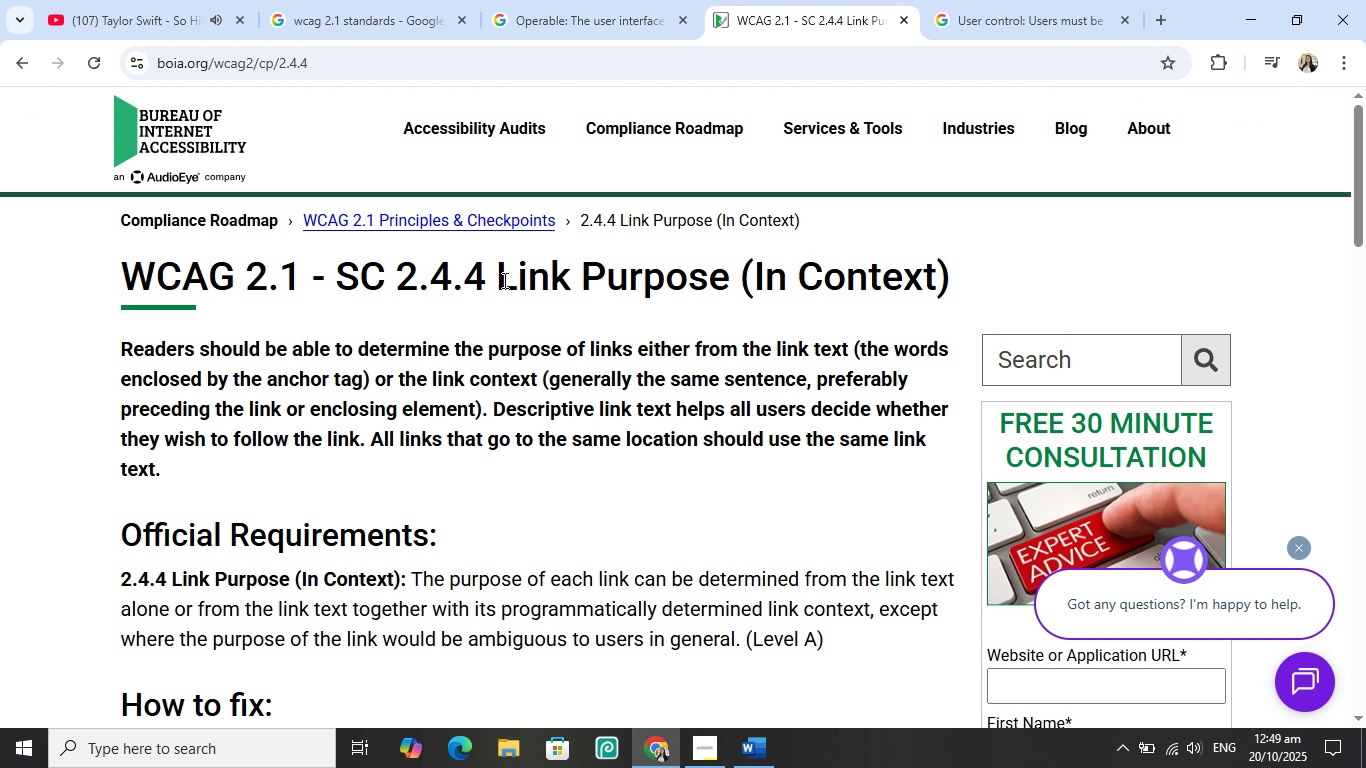 
left_click_drag(start_coordinate=[491, 280], to_coordinate=[977, 283])
 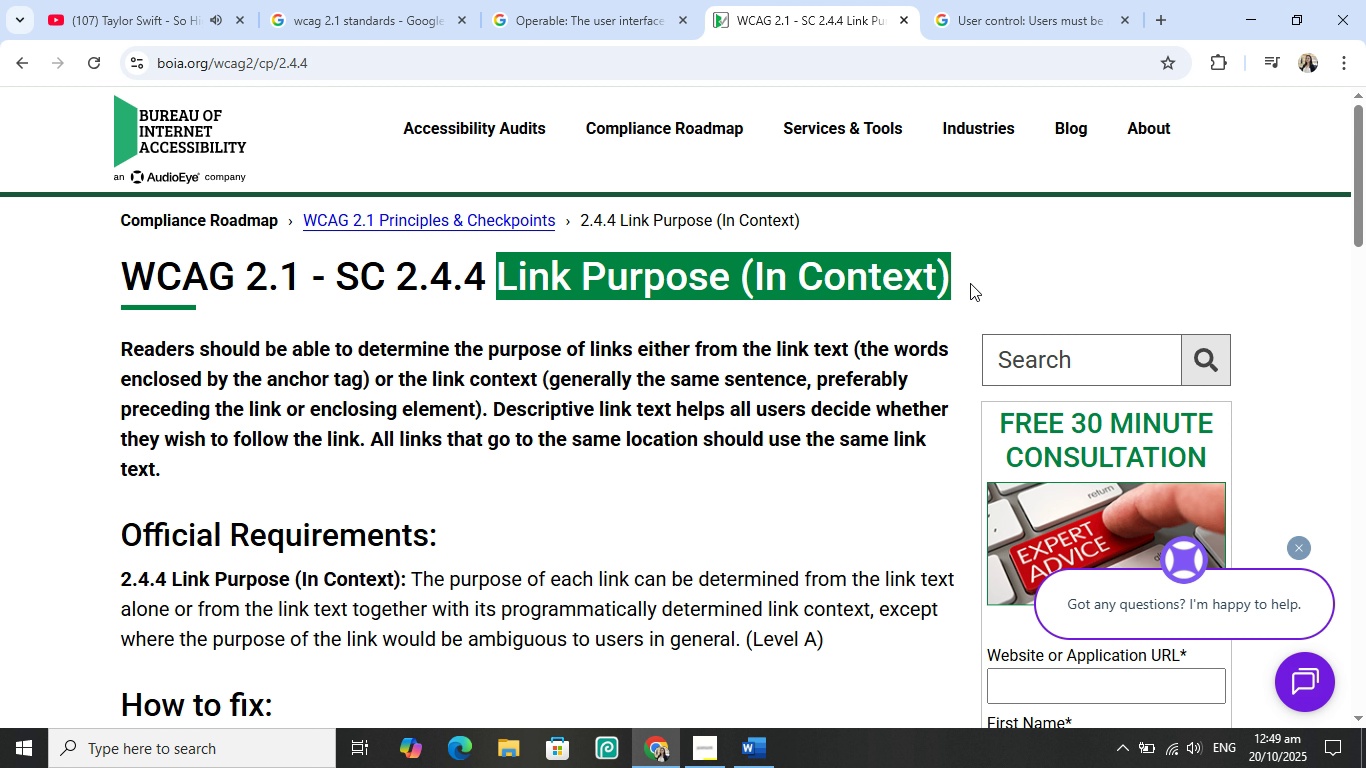 
key(Control+C)
 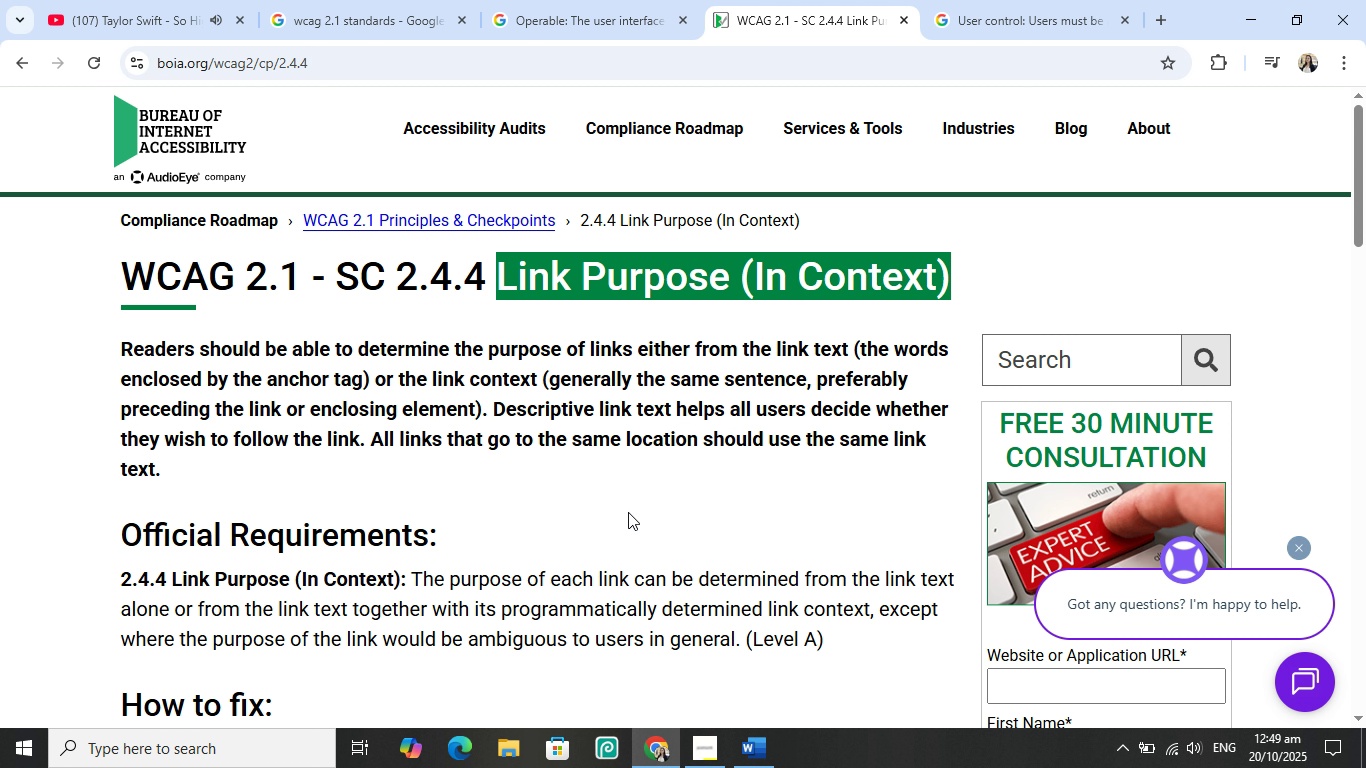 
left_click([628, 512])
 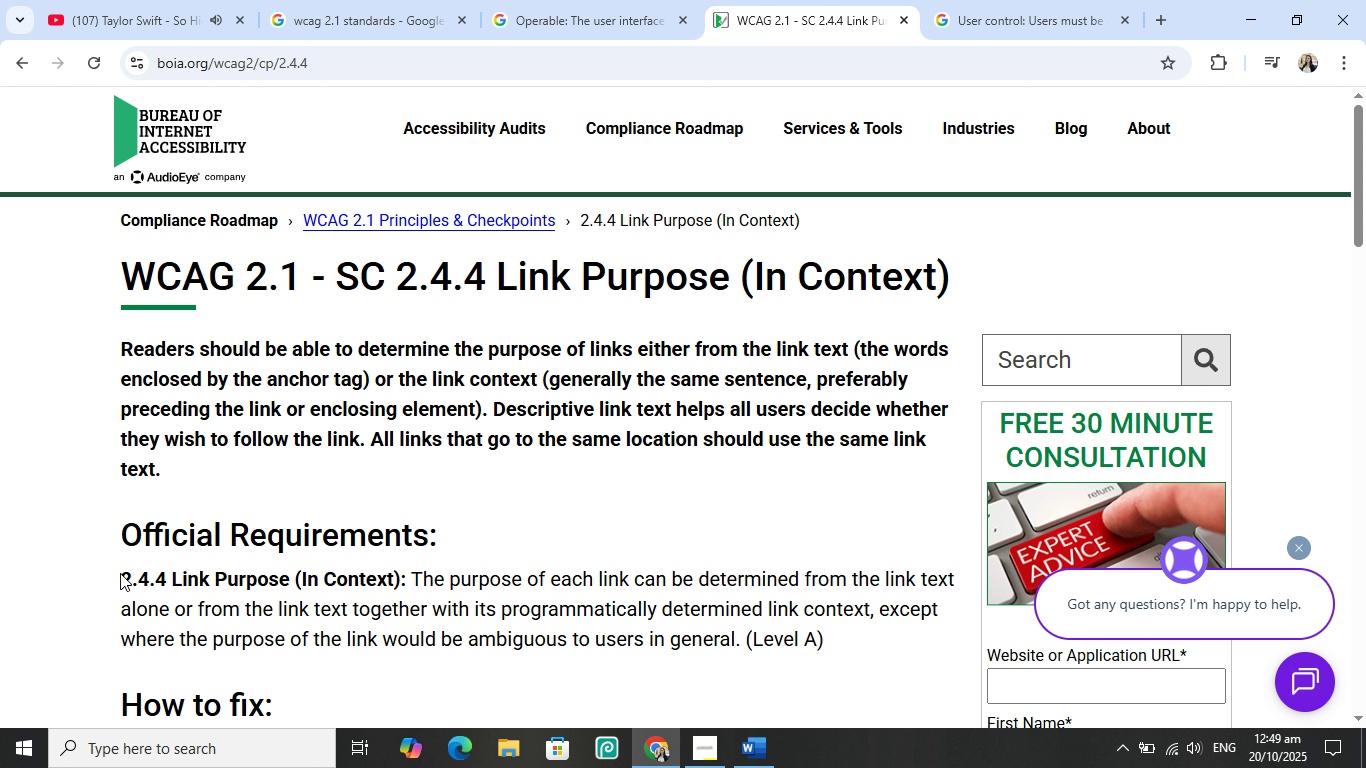 
left_click_drag(start_coordinate=[119, 573], to_coordinate=[624, 661])
 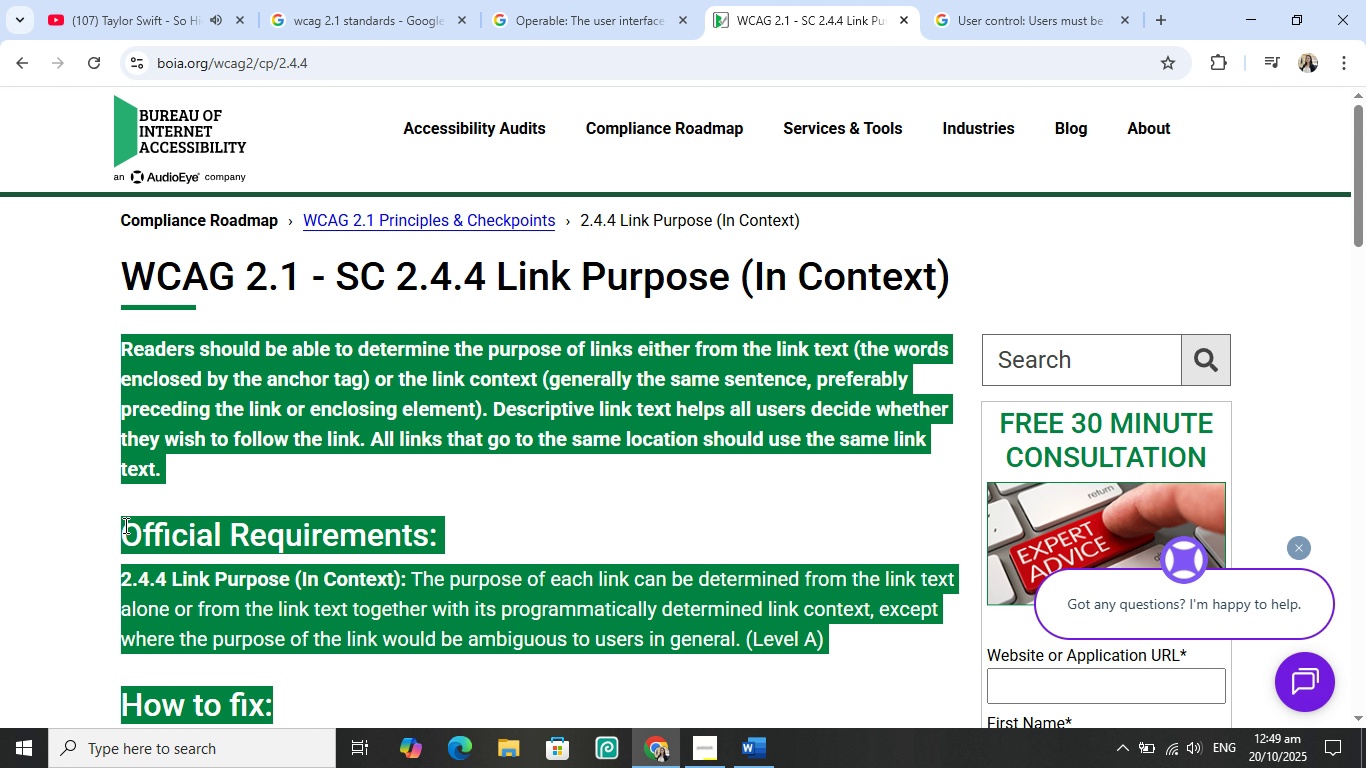 
left_click_drag(start_coordinate=[171, 514], to_coordinate=[177, 514])
 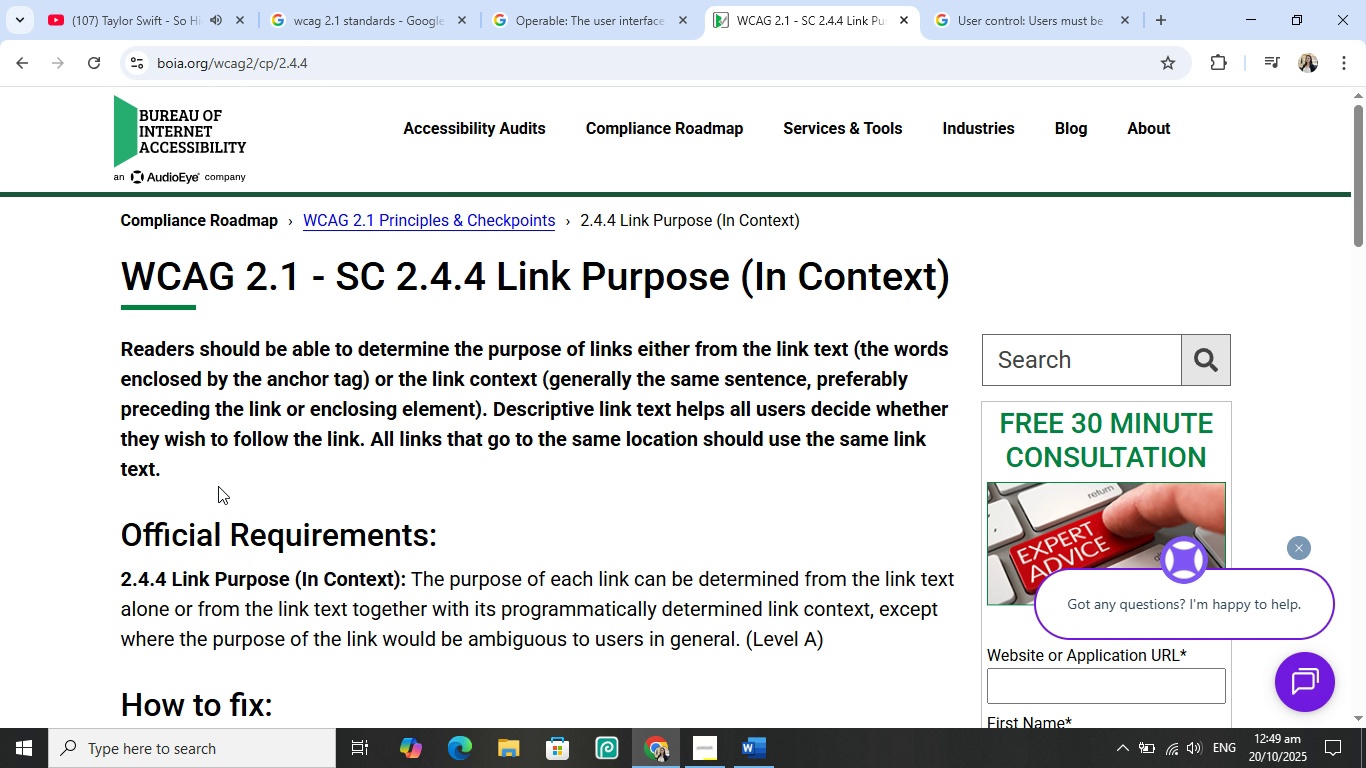 
double_click([223, 482])
 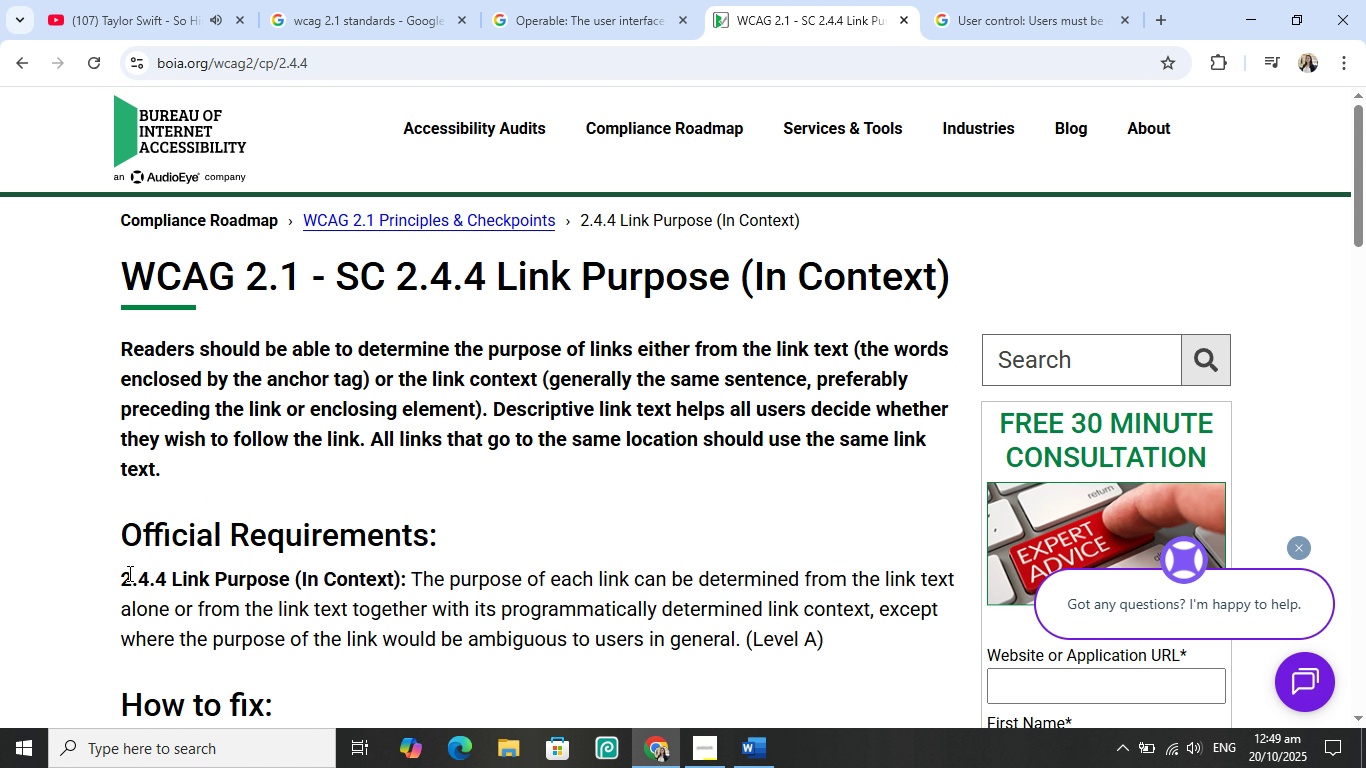 
left_click_drag(start_coordinate=[123, 570], to_coordinate=[843, 650])
 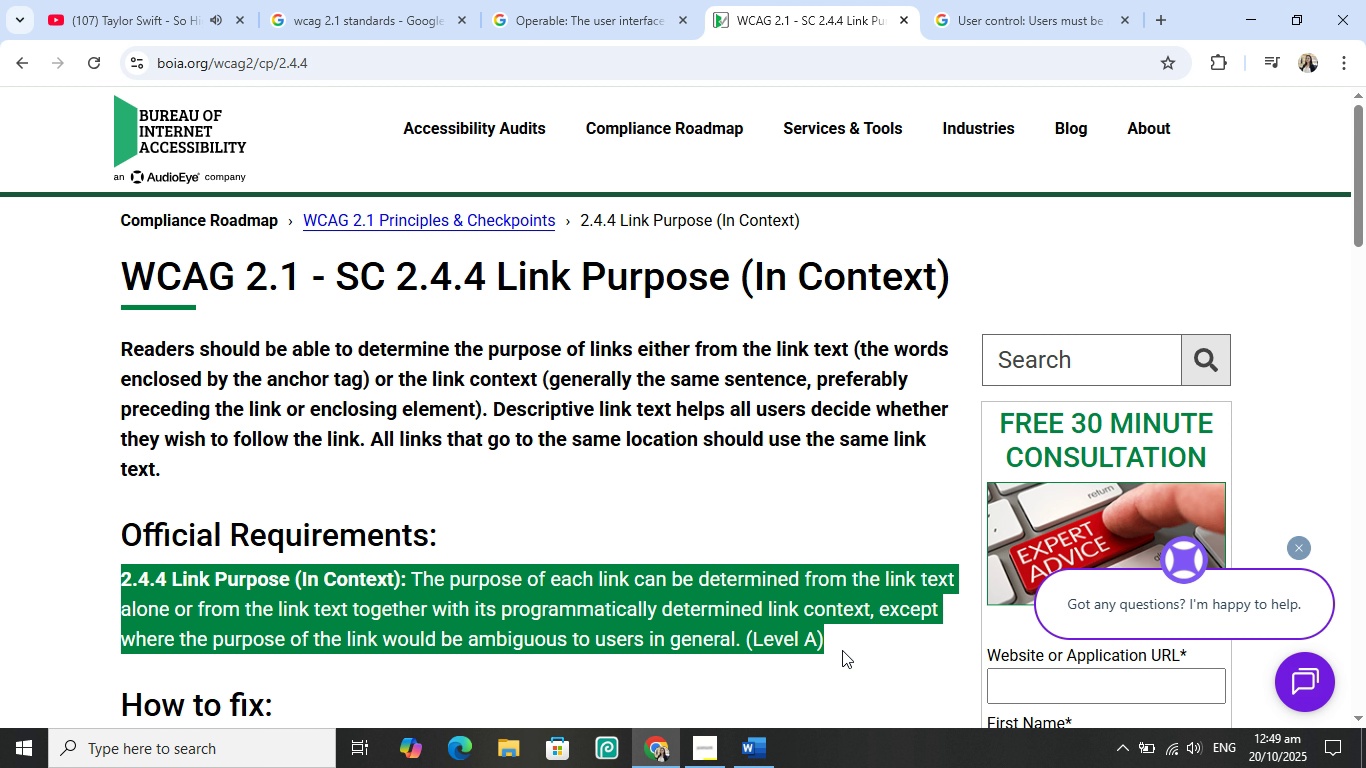 
key(Control+C)
 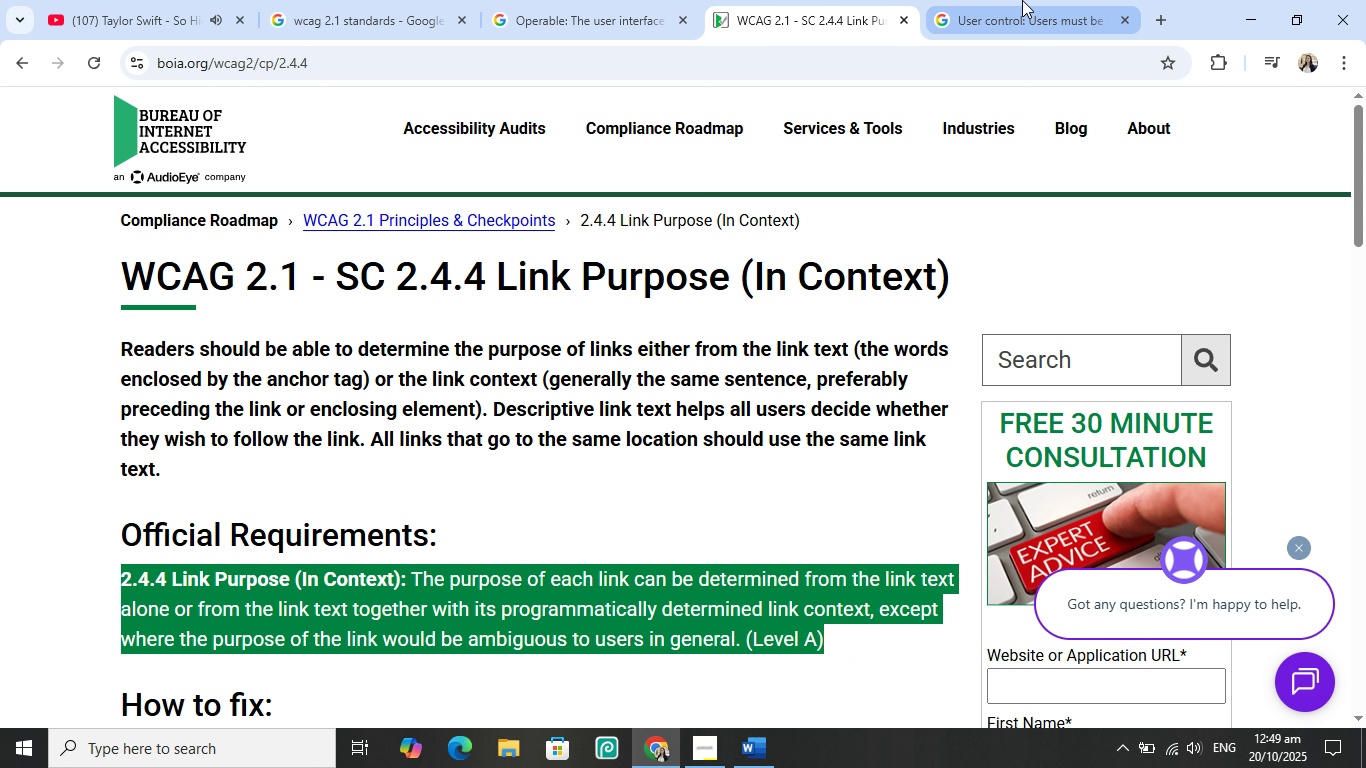 
left_click([1022, 0])
 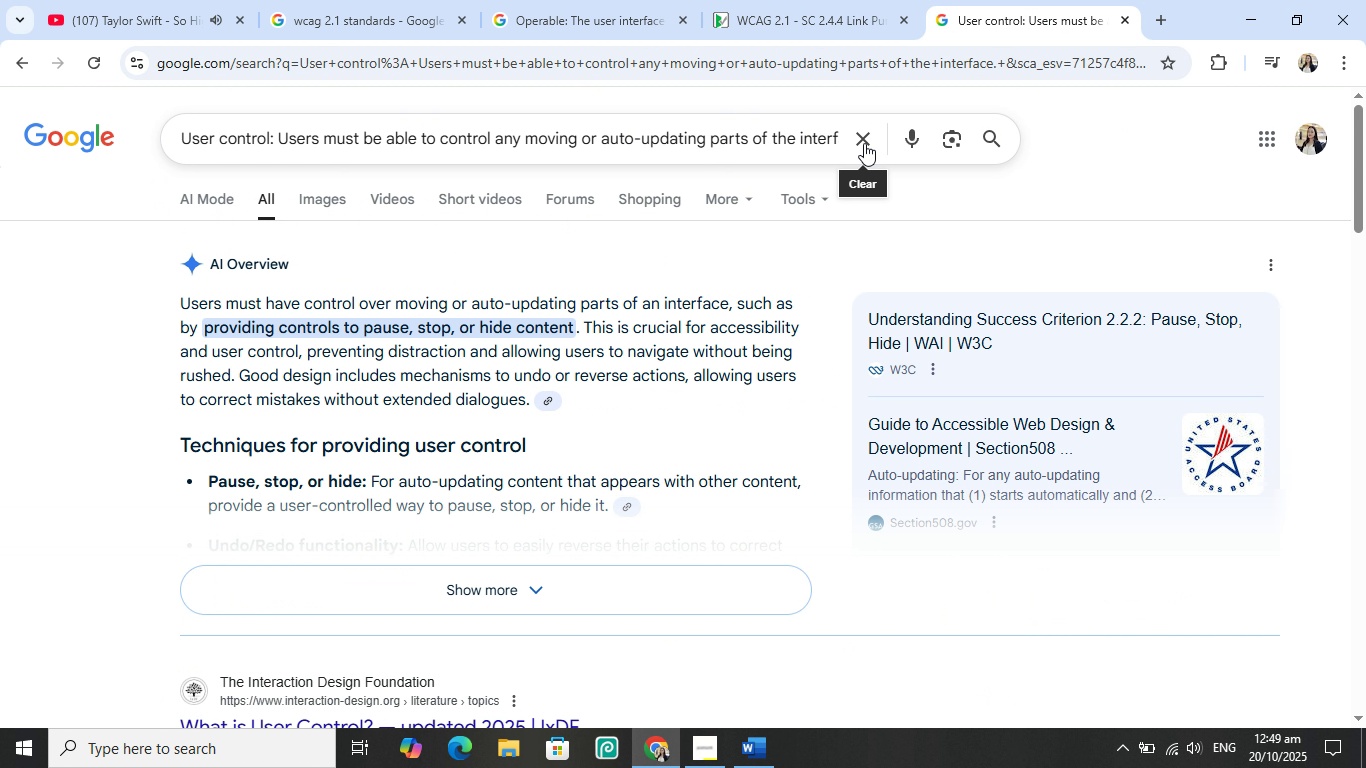 
left_click([864, 143])
 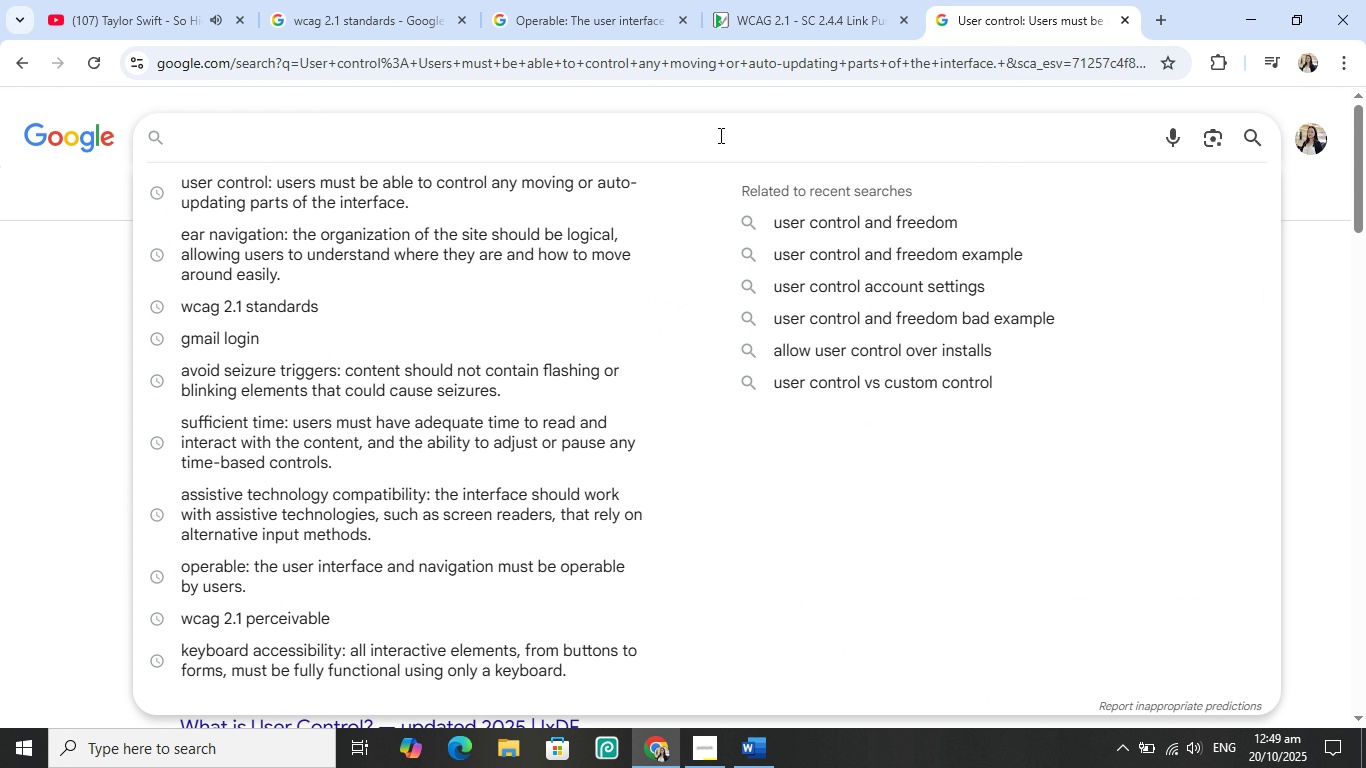 
key(Control+V)
 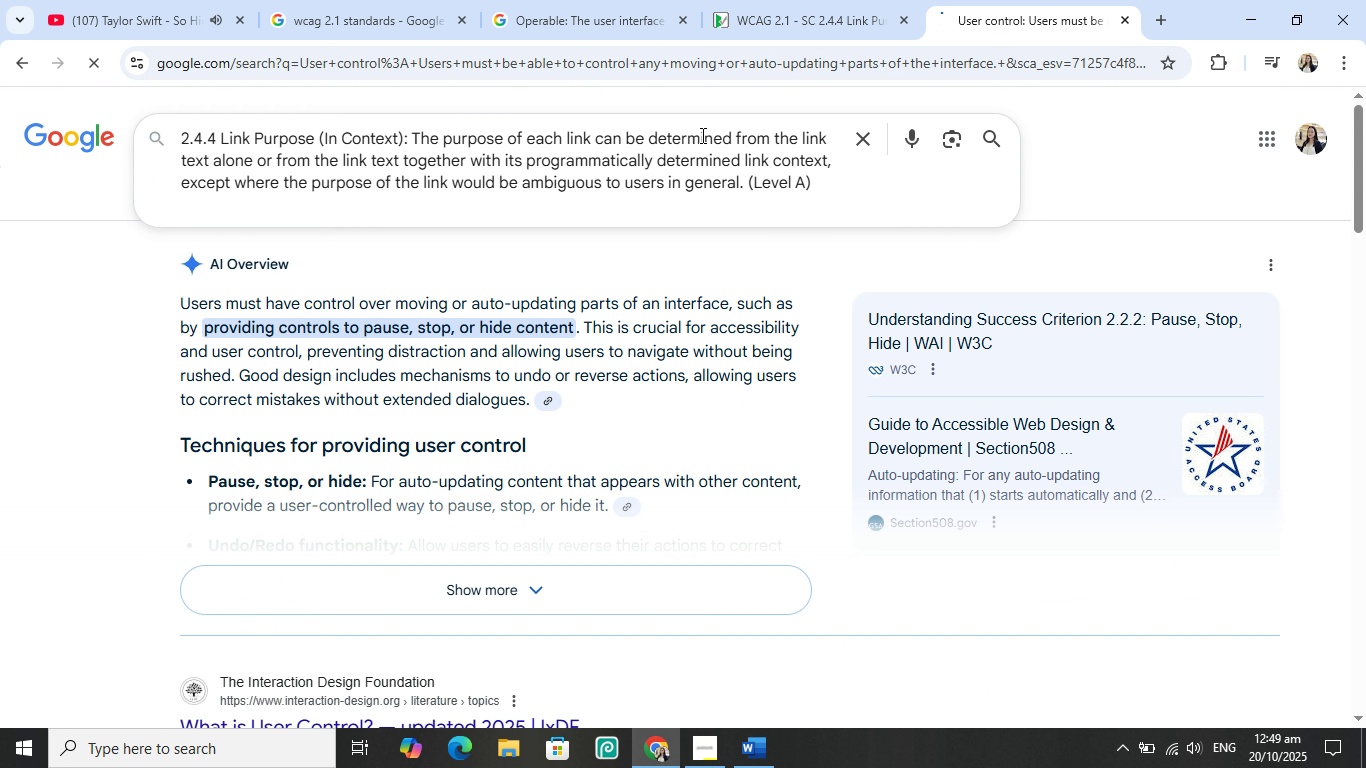 
key(Enter)
 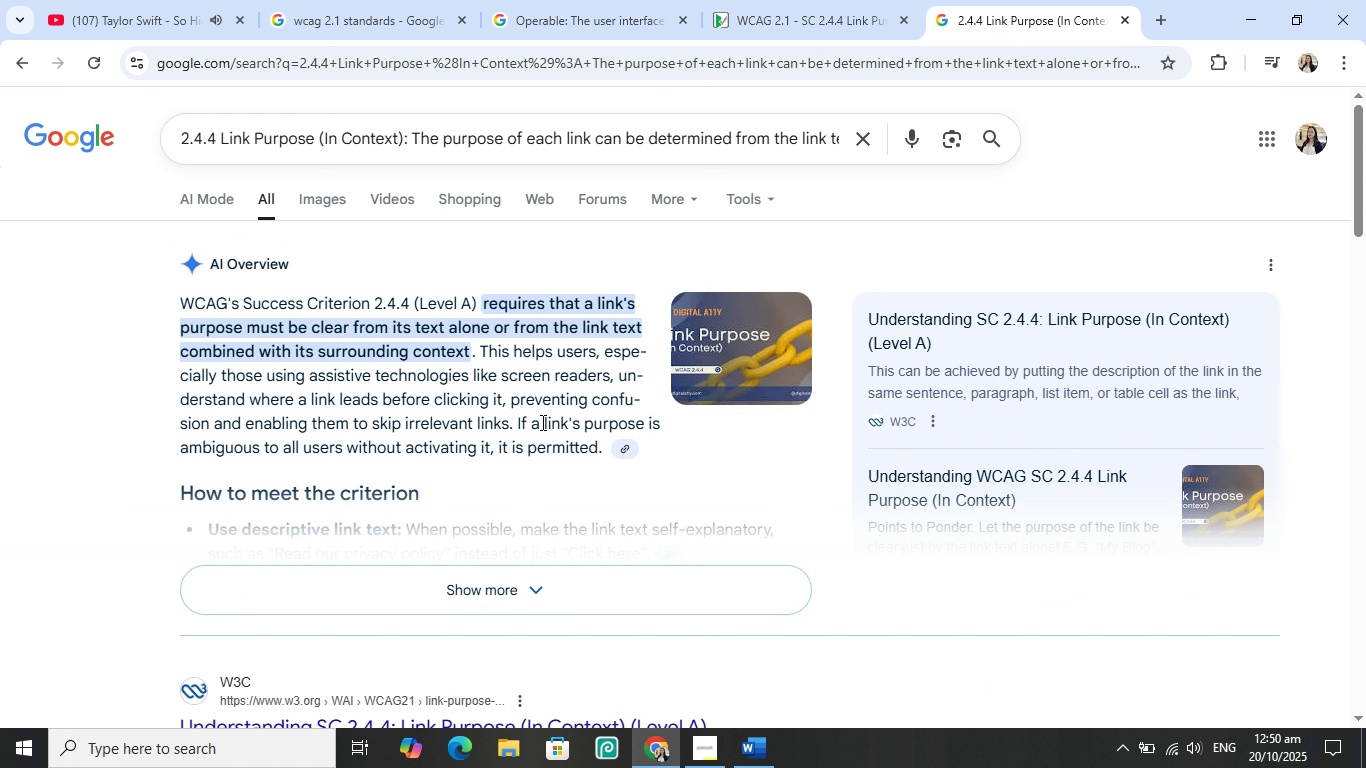 
mouse_move([536, 587])
 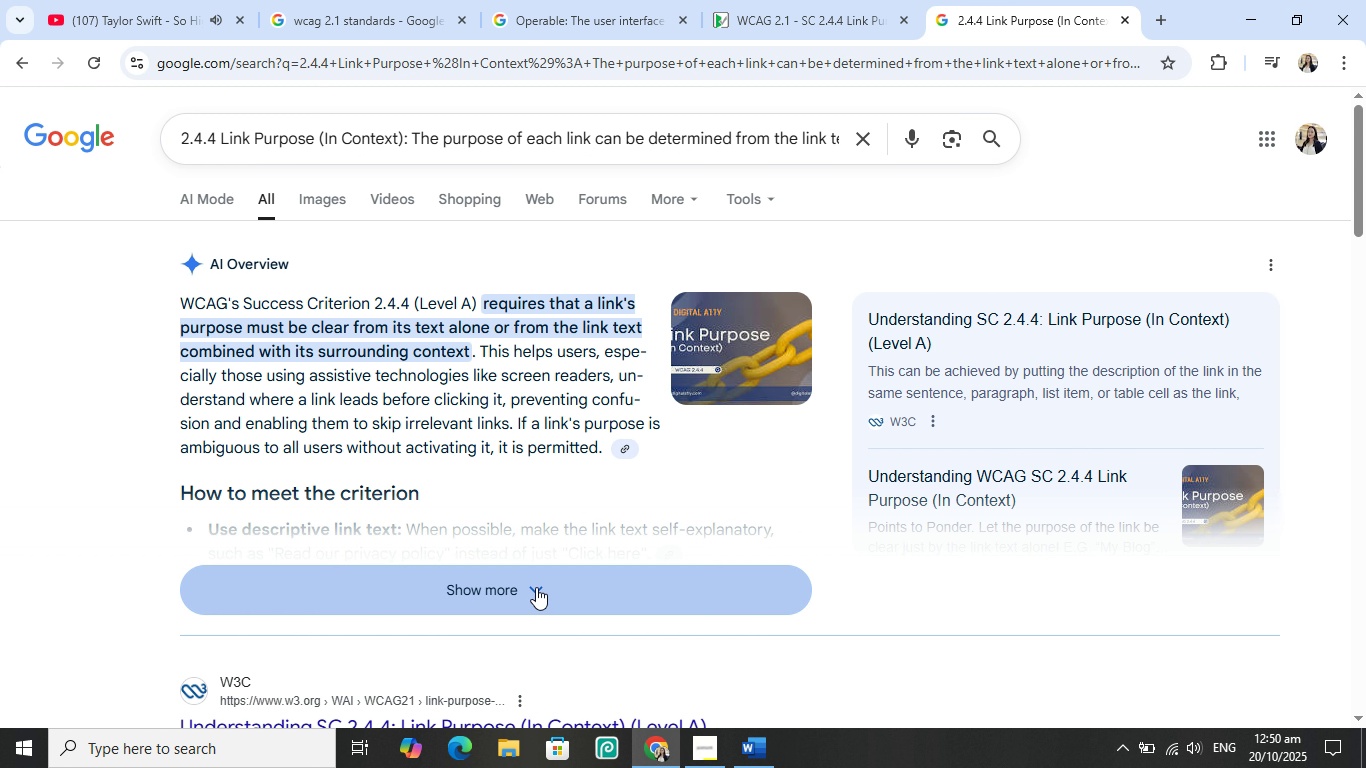 
left_click([536, 587])
 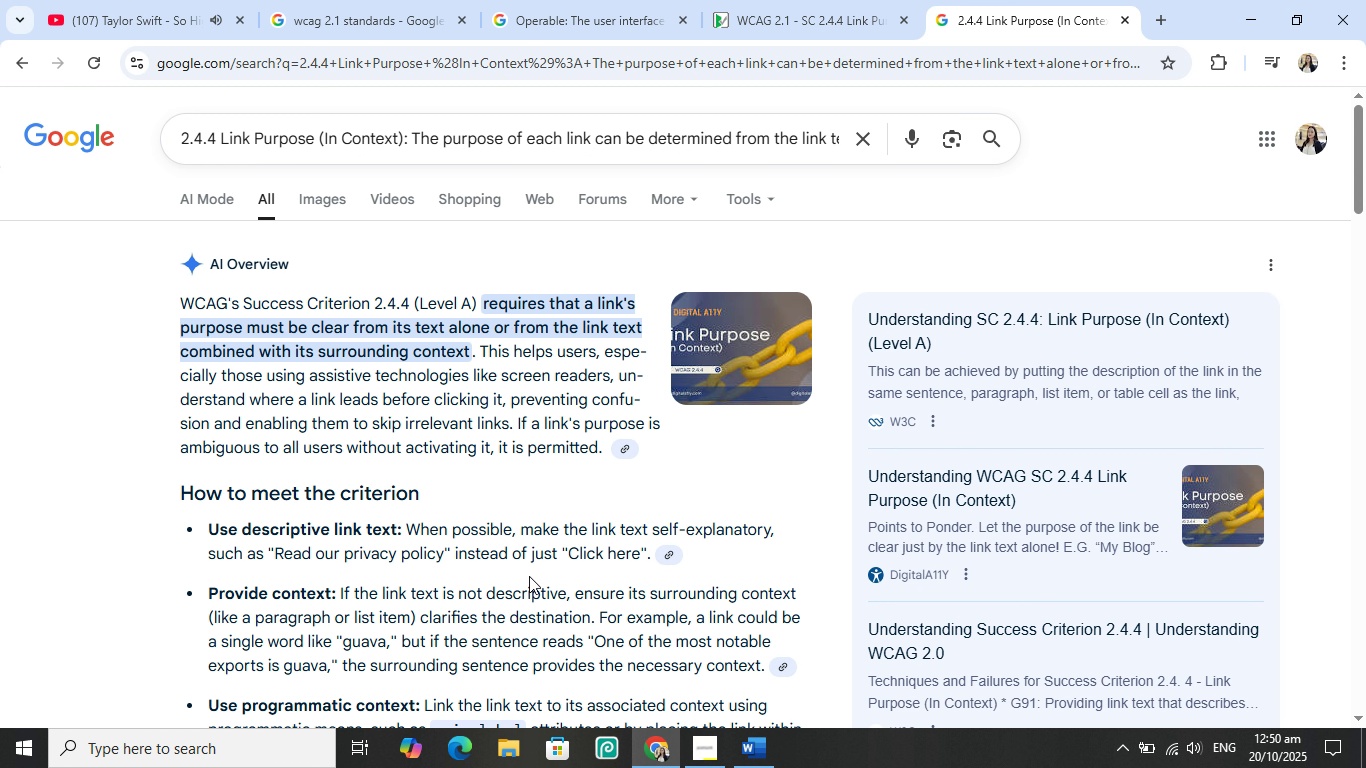 
wait(13.64)
 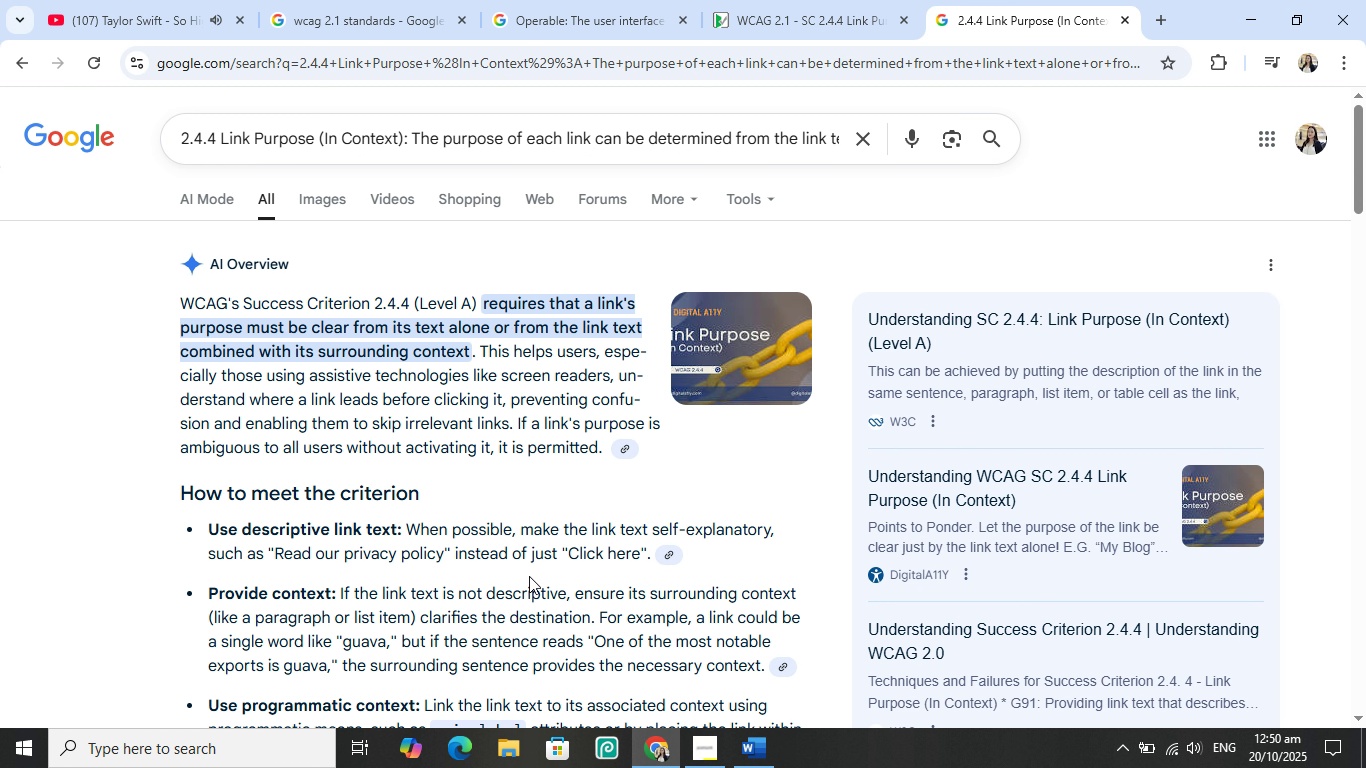 
scroll: coordinate [501, 588], scroll_direction: none, amount: 0.0
 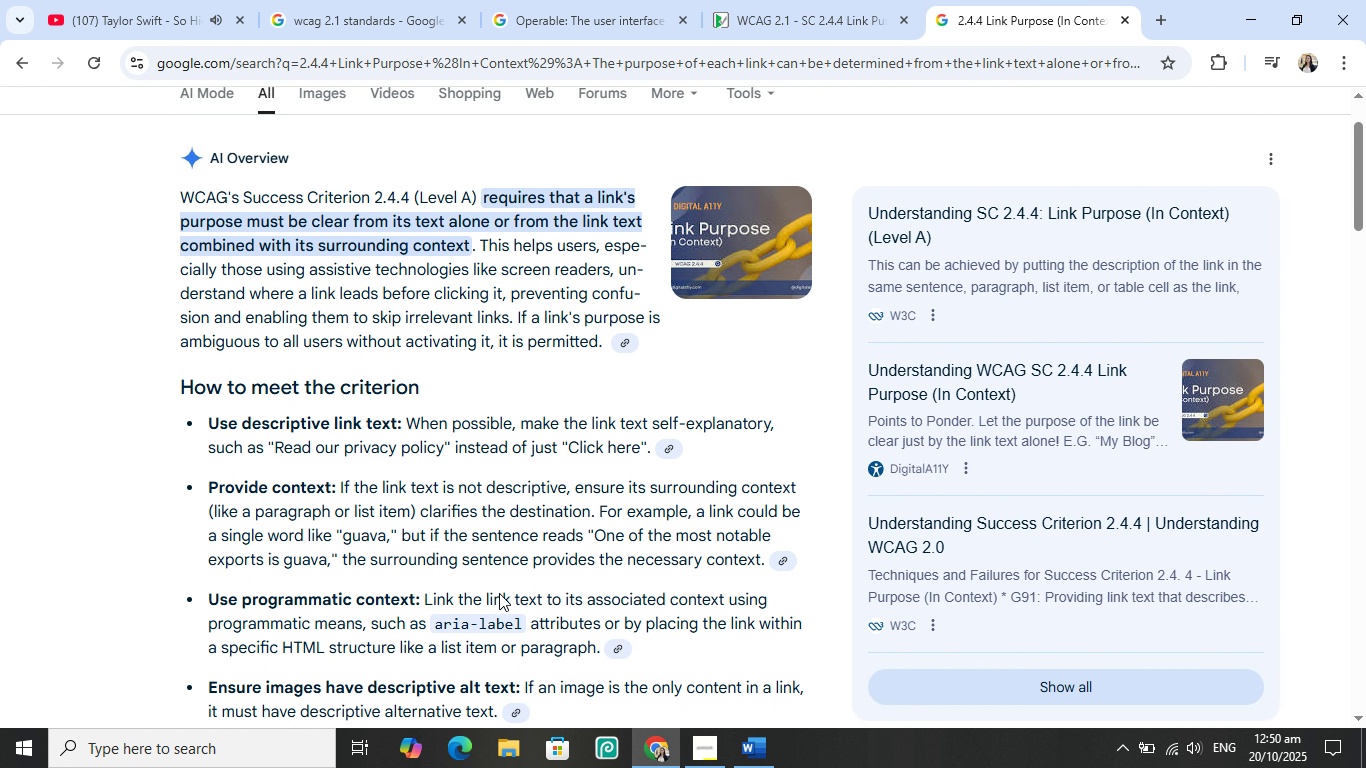 
scroll: coordinate [499, 593], scroll_direction: down, amount: 1.0
 